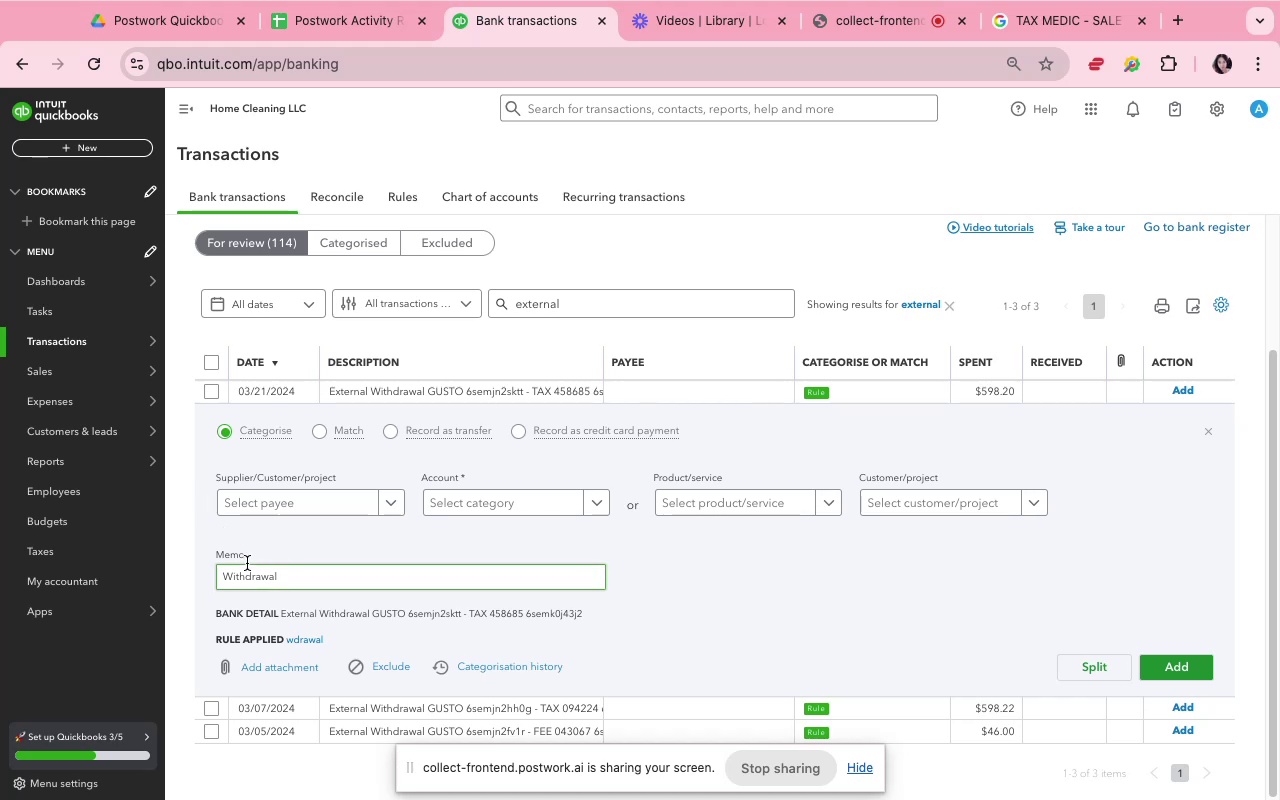 
wait(6.21)
 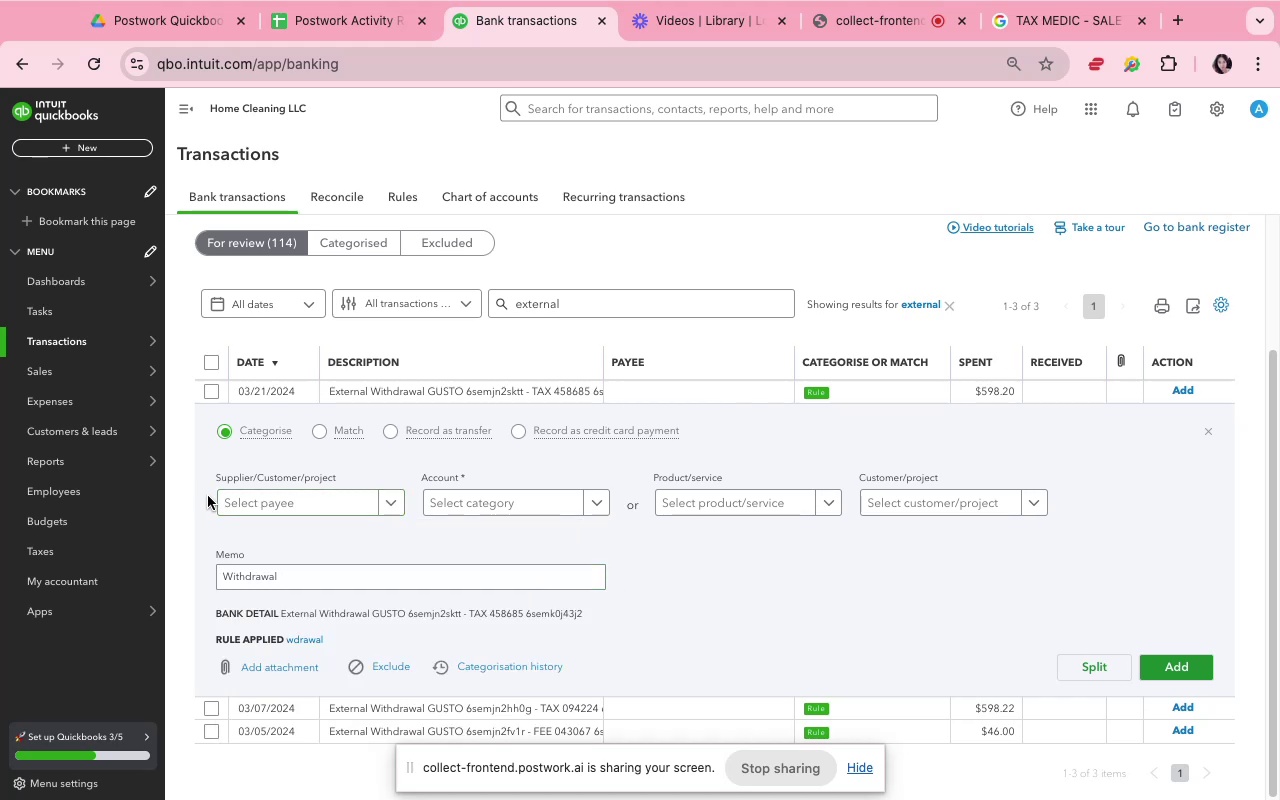 
left_click([239, 504])
 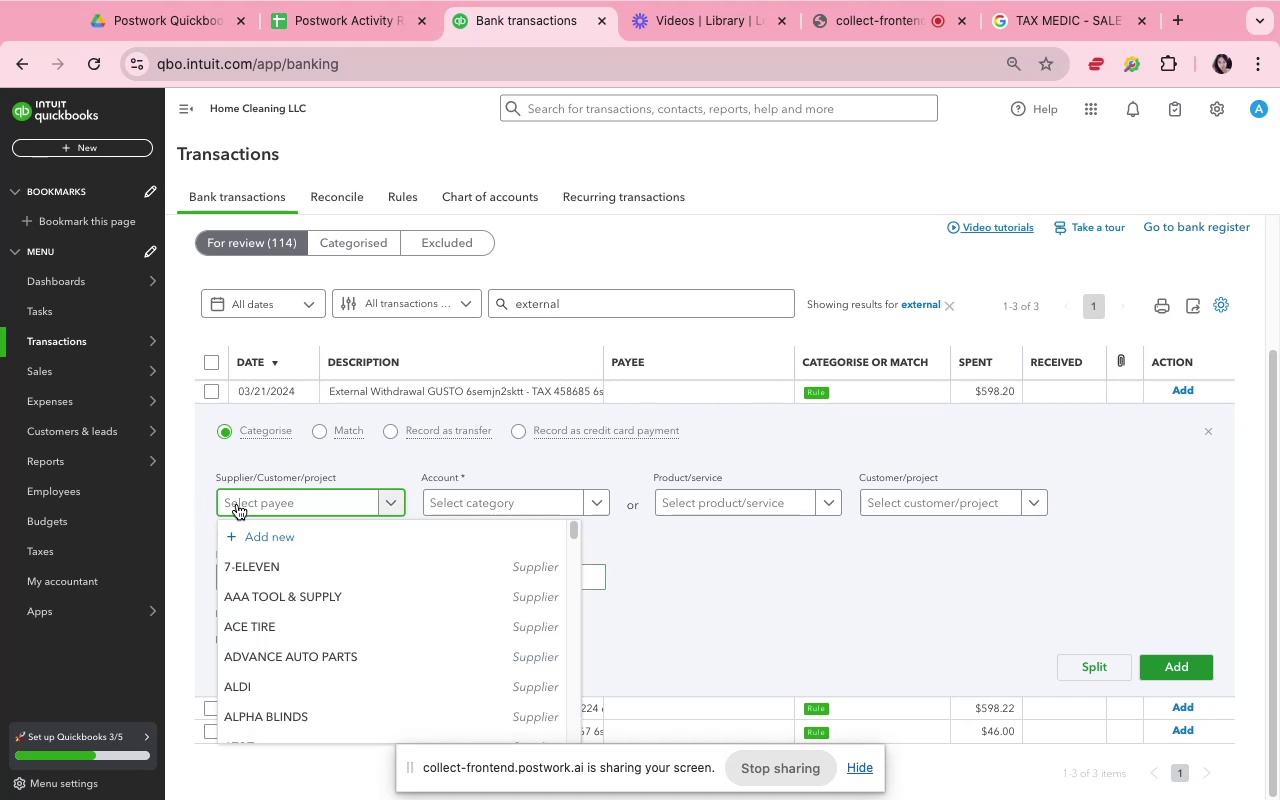 
type(hon)
key(Backspace)
type(me)
 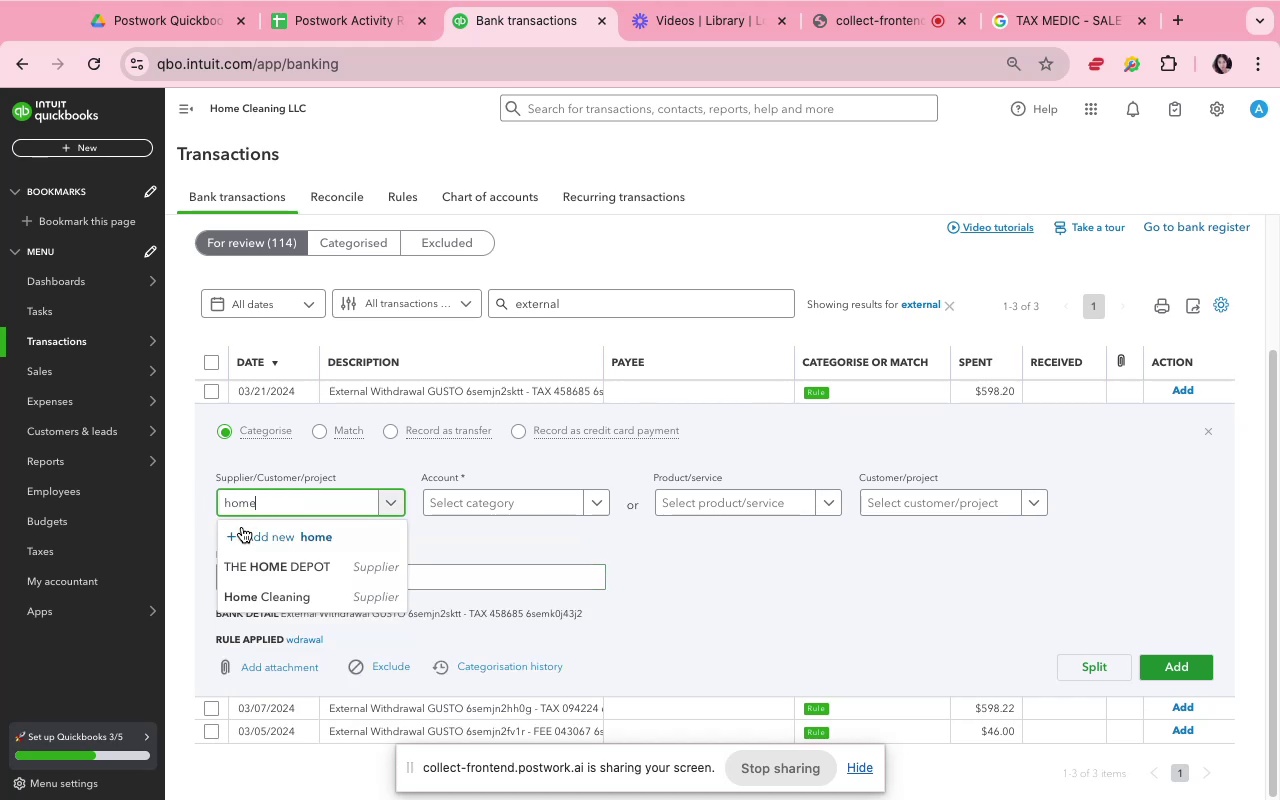 
left_click([265, 604])
 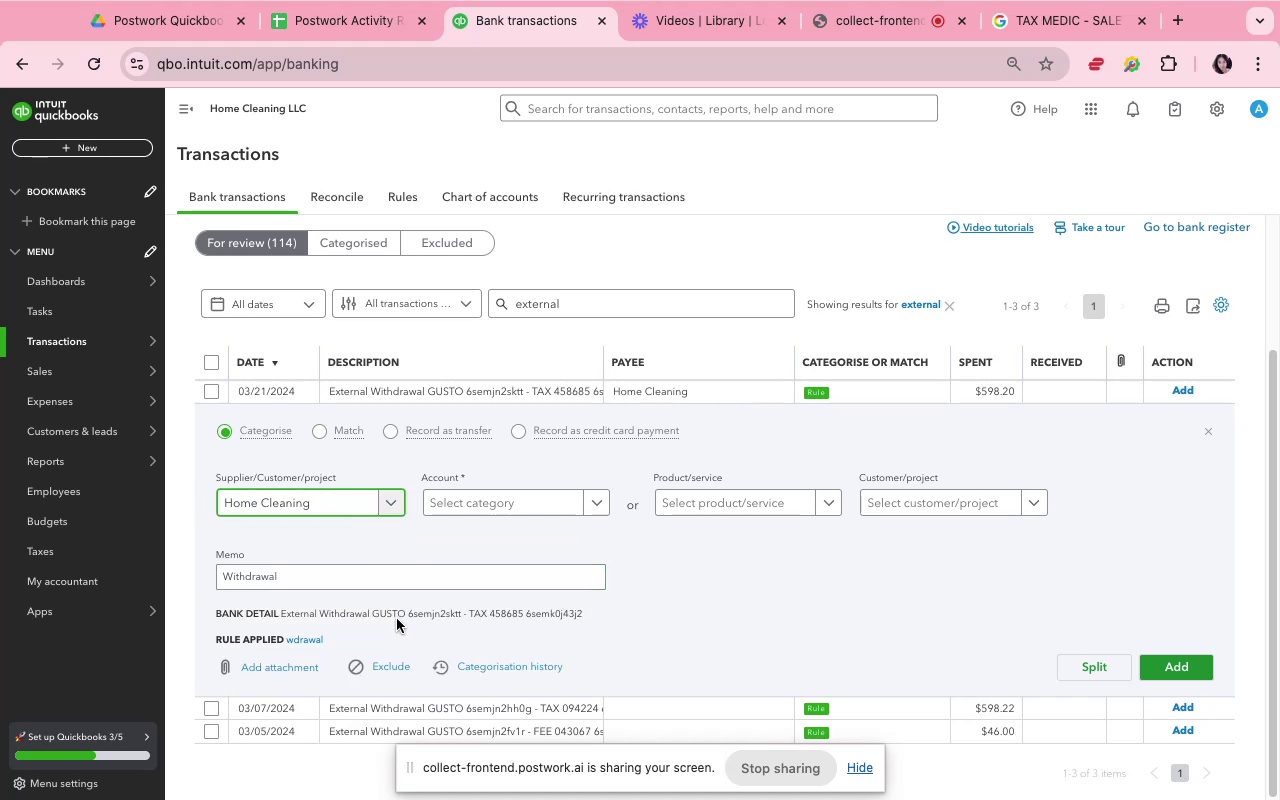 
double_click([397, 618])
 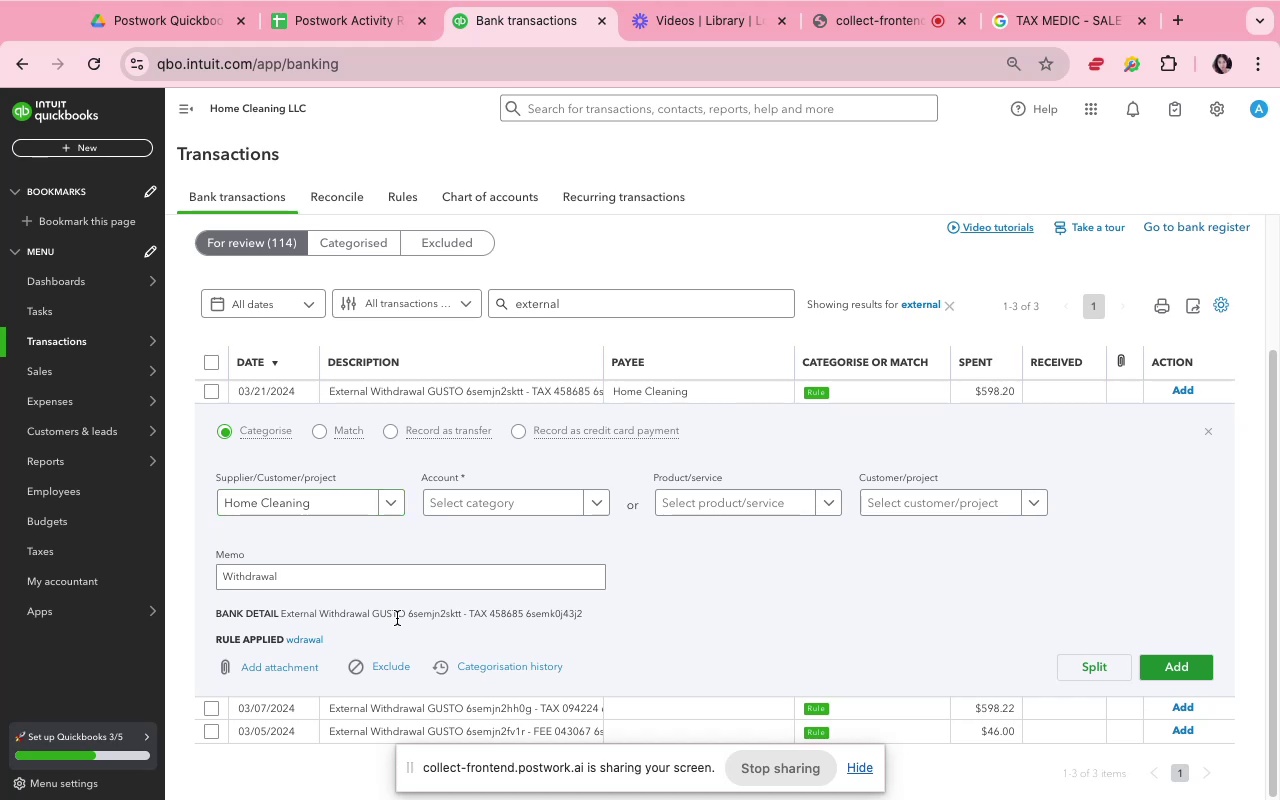 
triple_click([397, 618])
 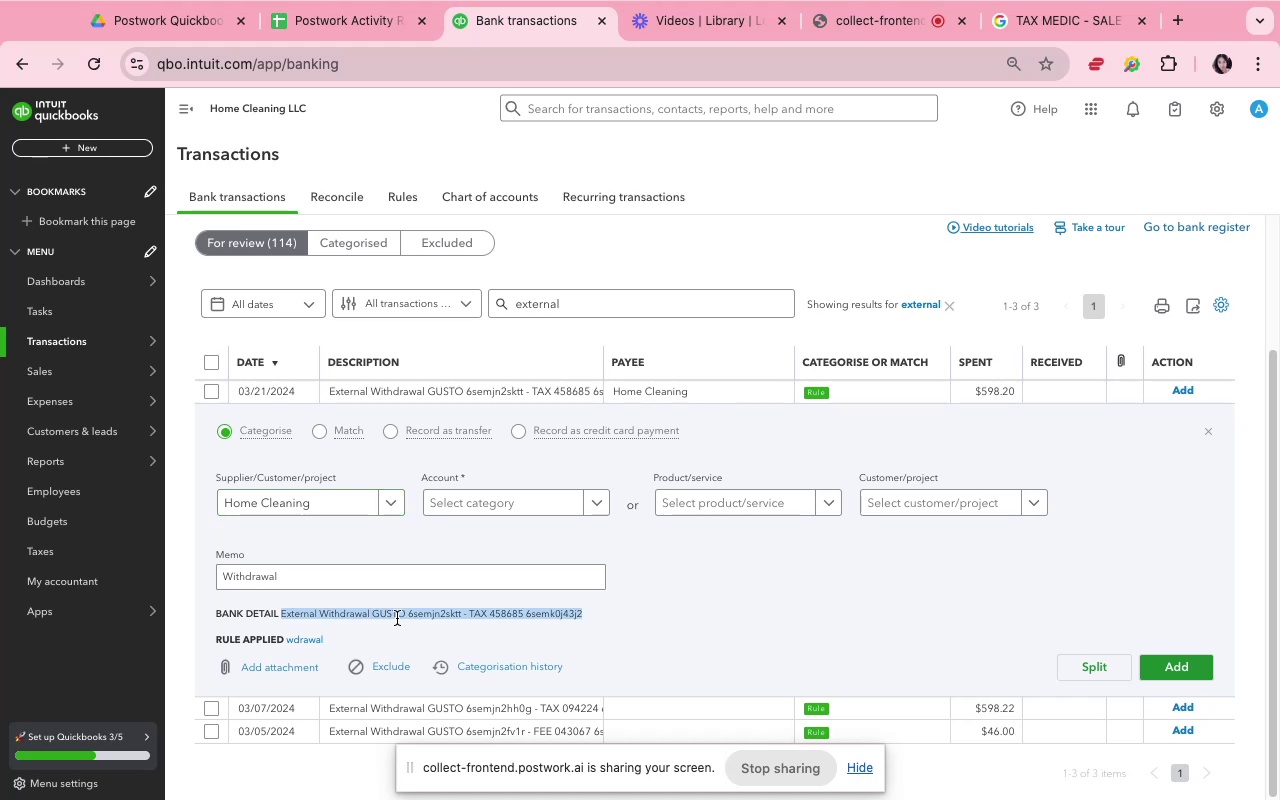 
key(Meta+C)
 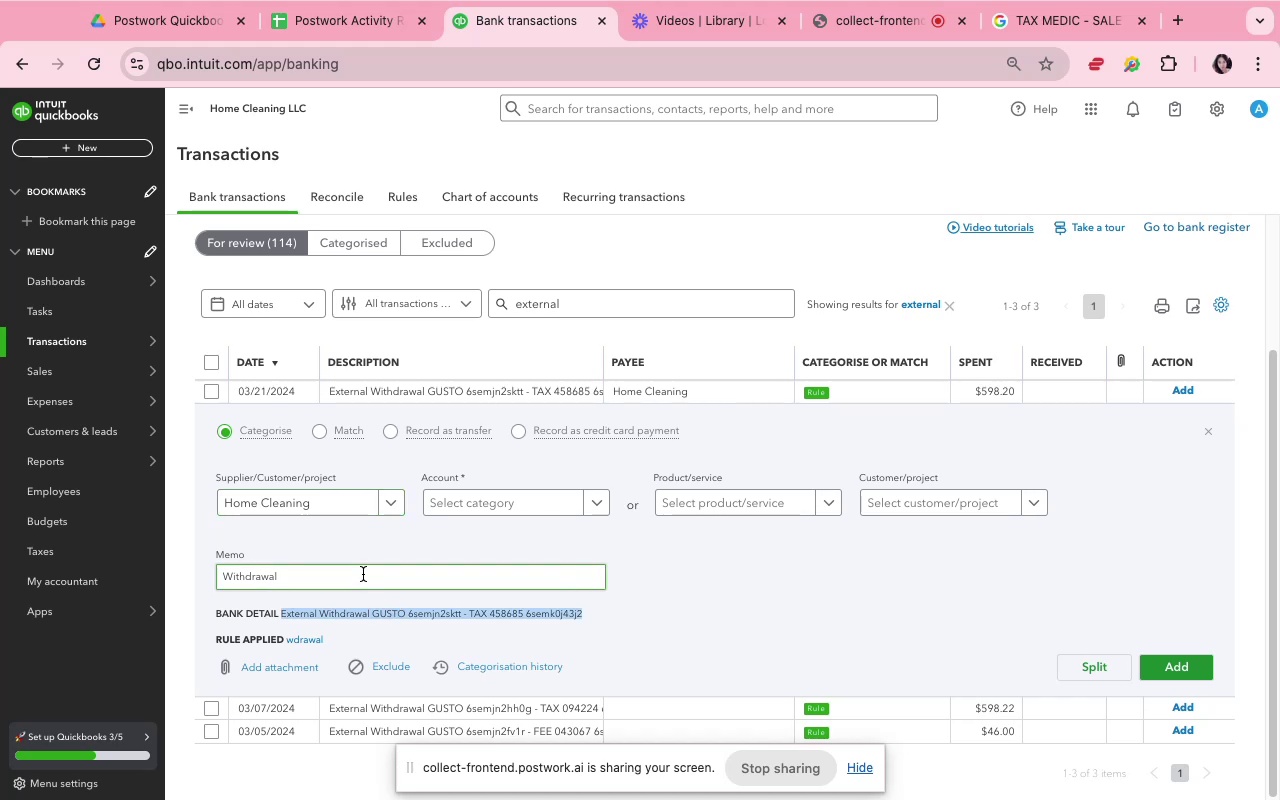 
left_click([363, 574])
 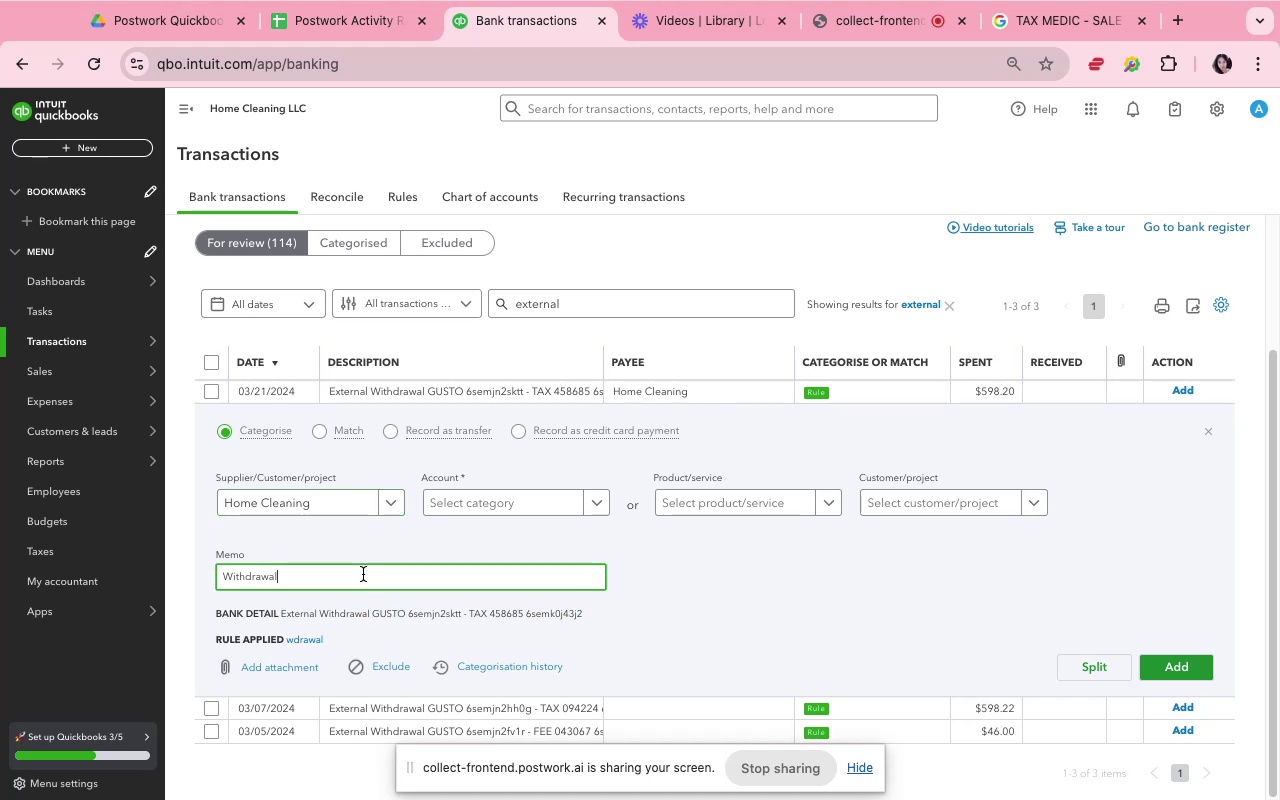 
left_click([363, 574])
 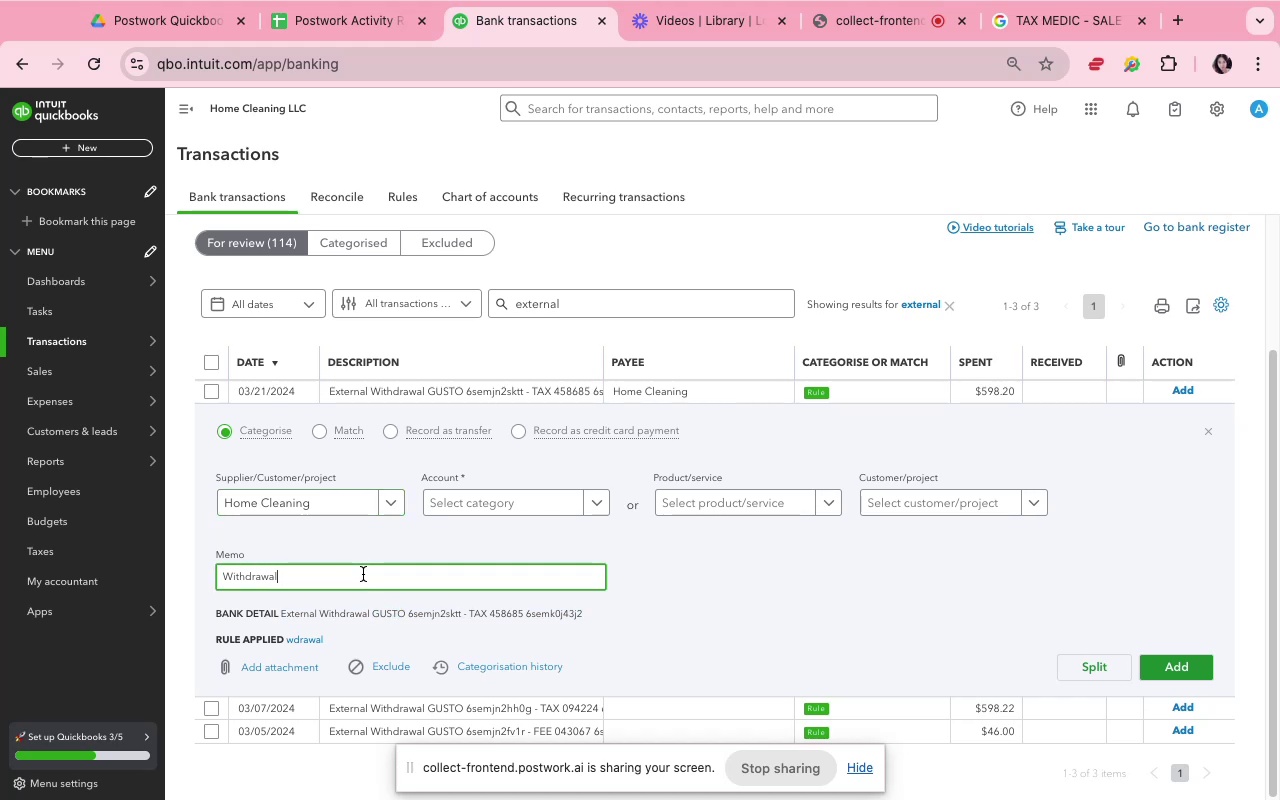 
double_click([363, 574])
 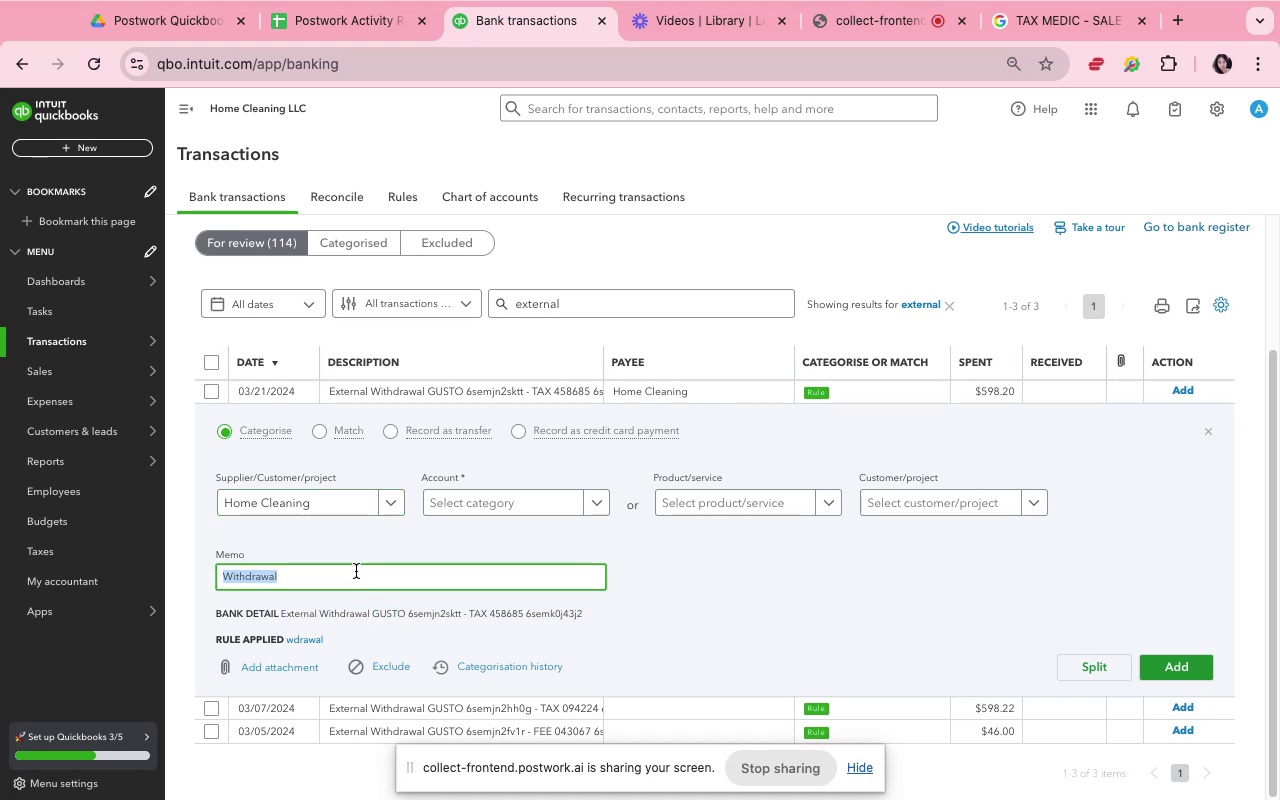 
key(Meta+V)
 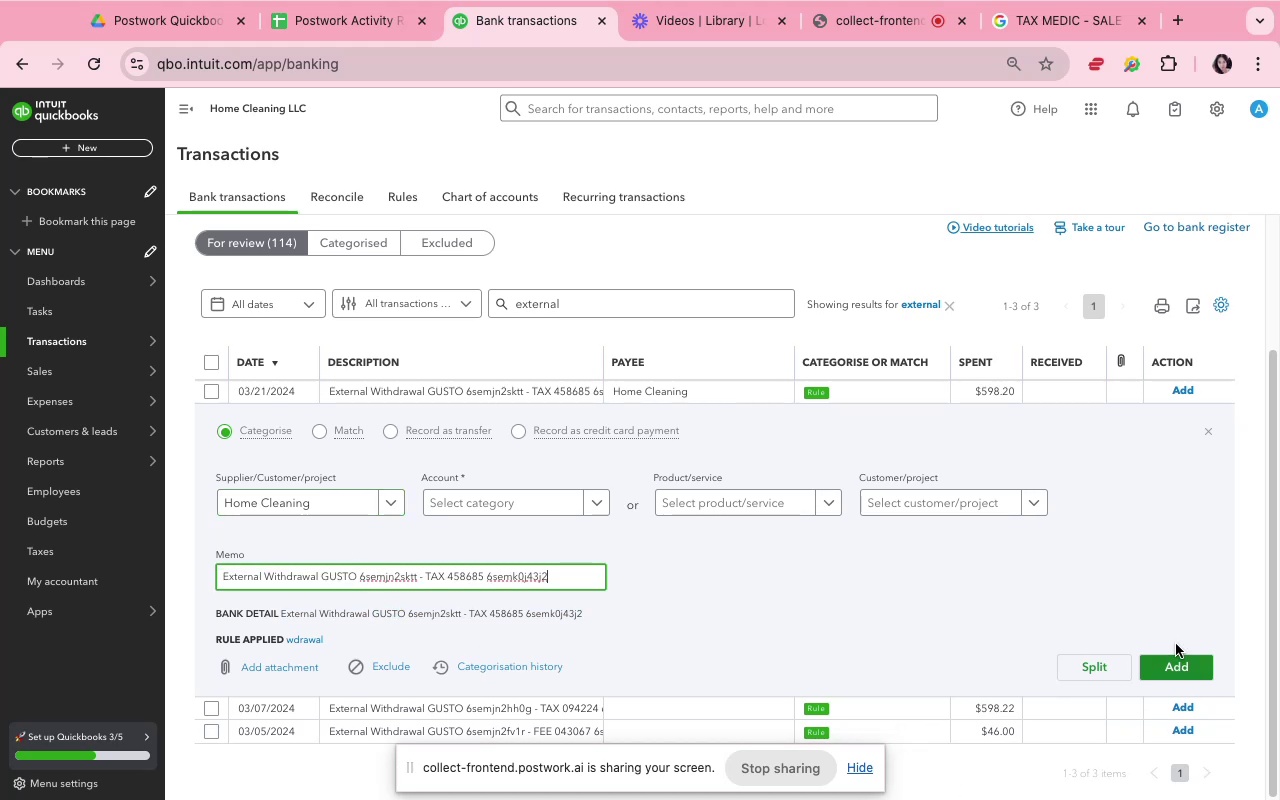 
left_click([1188, 664])
 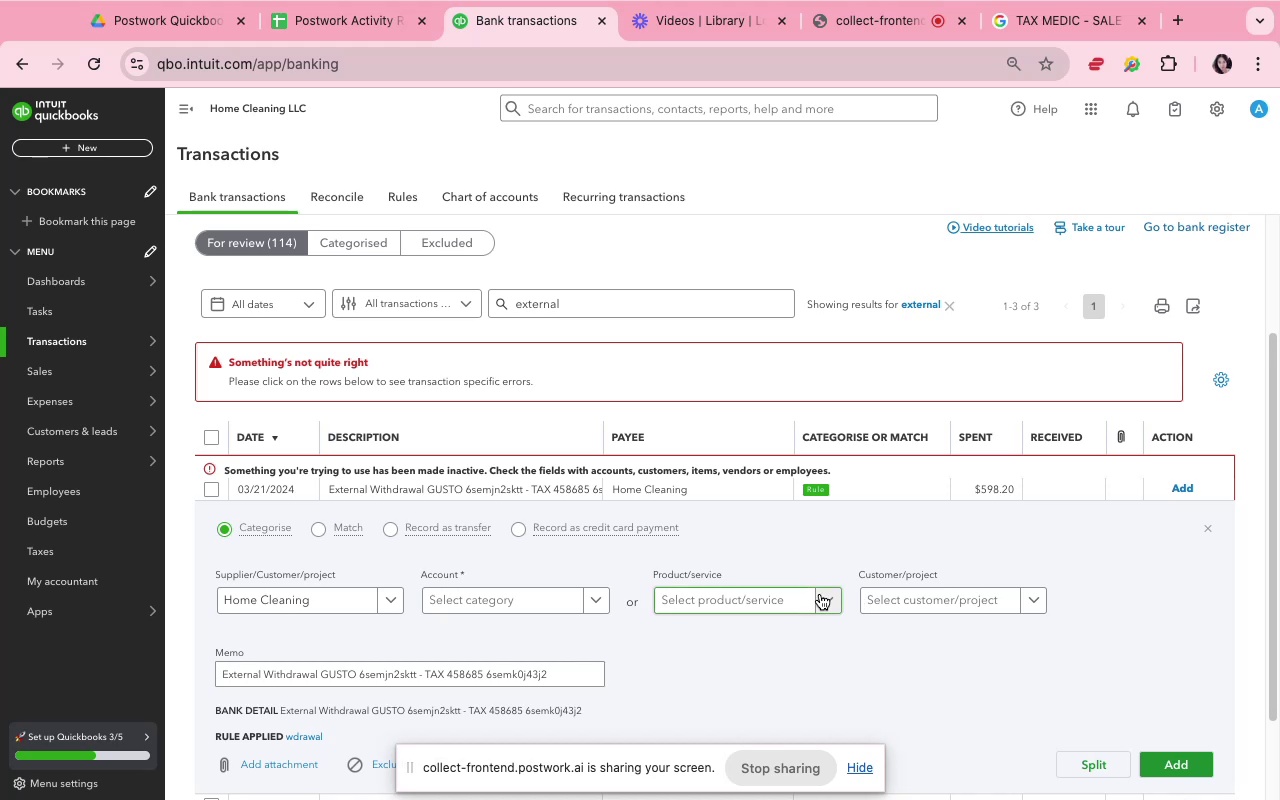 
wait(5.41)
 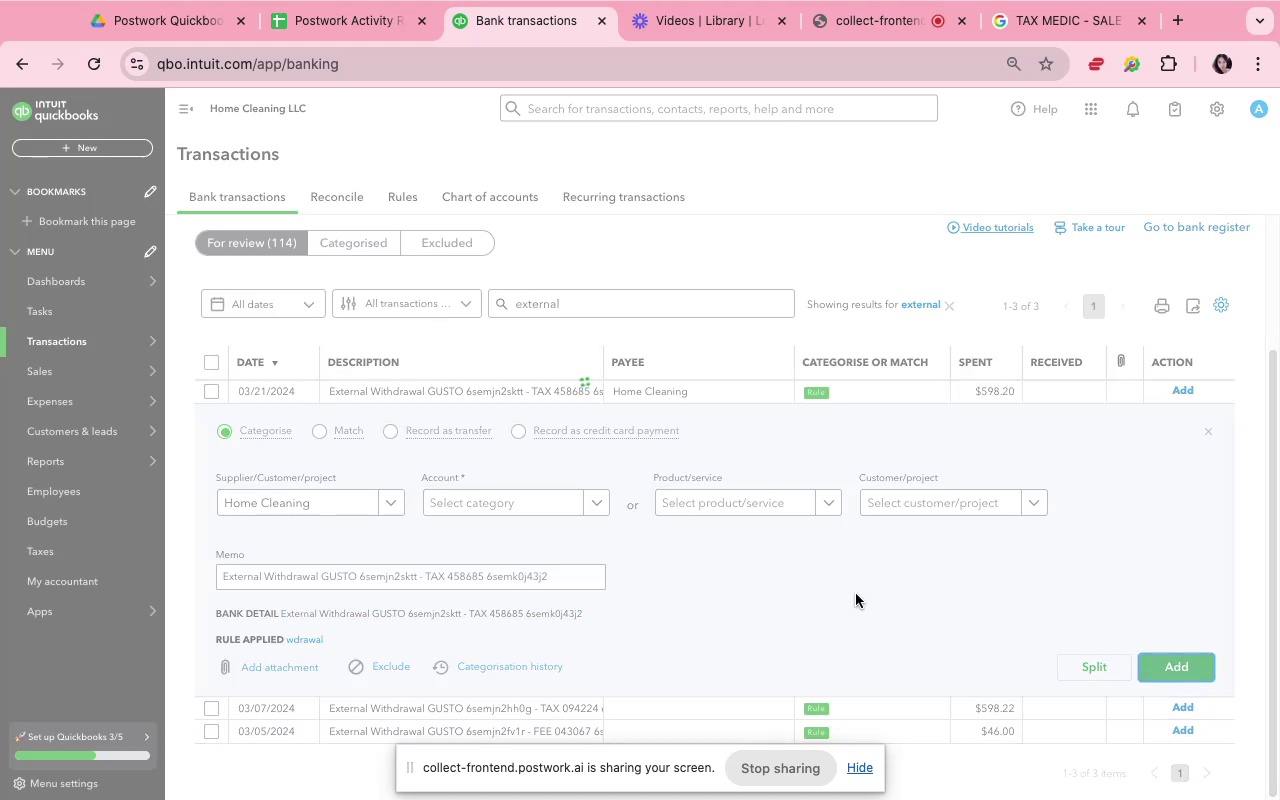 
left_click([554, 602])
 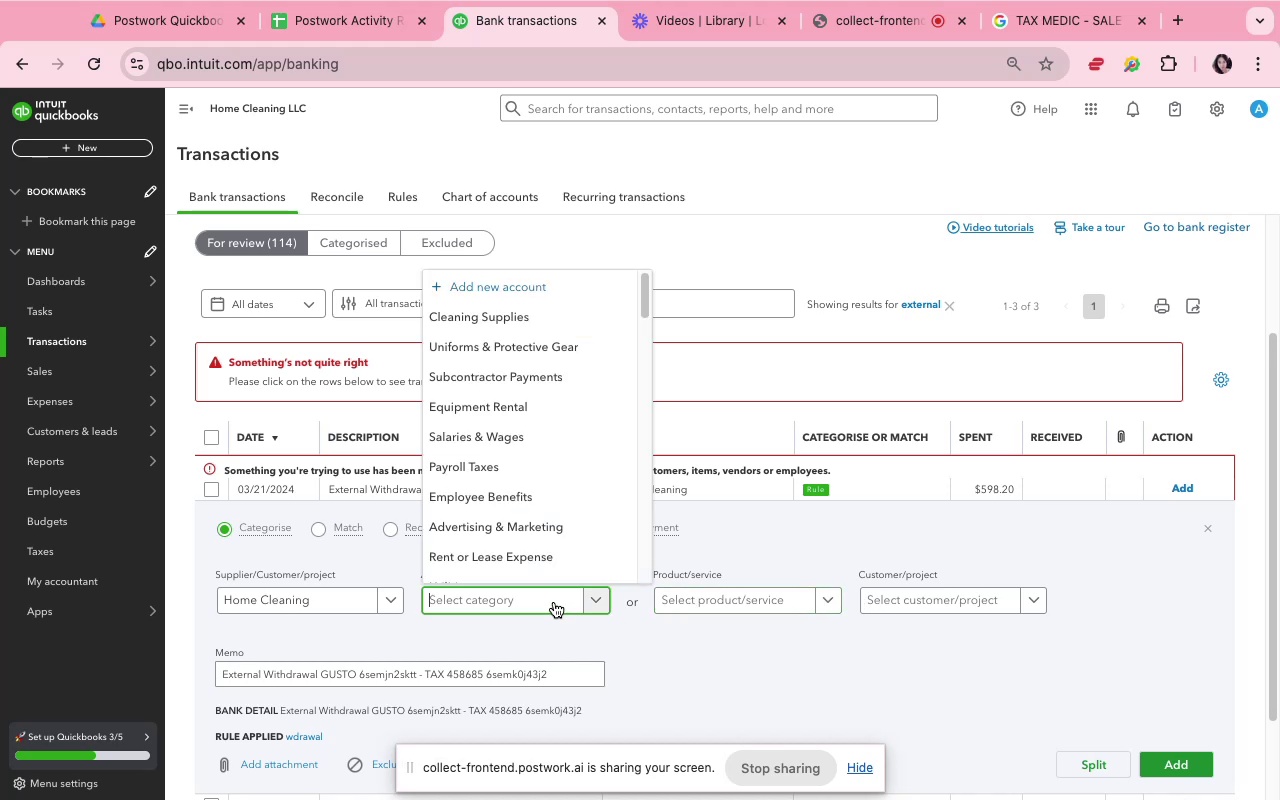 
type(tax)
 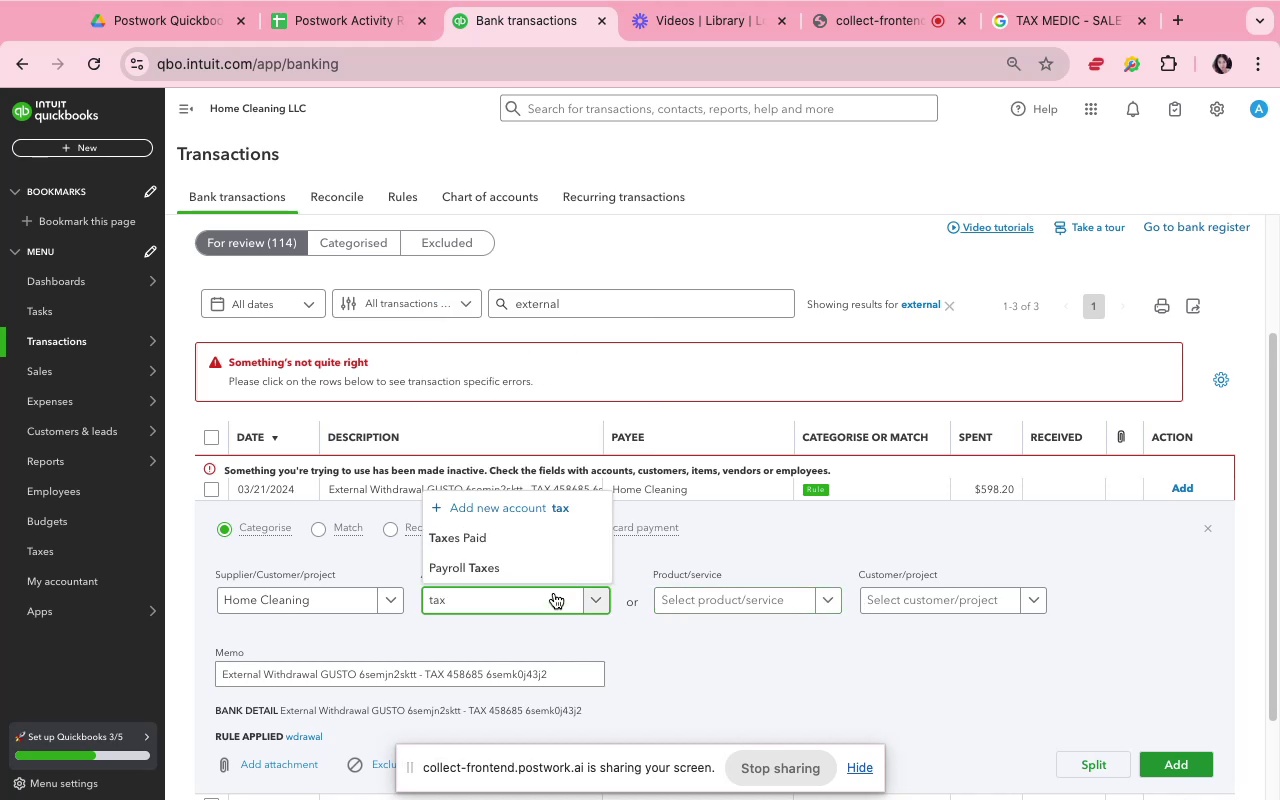 
left_click([551, 569])
 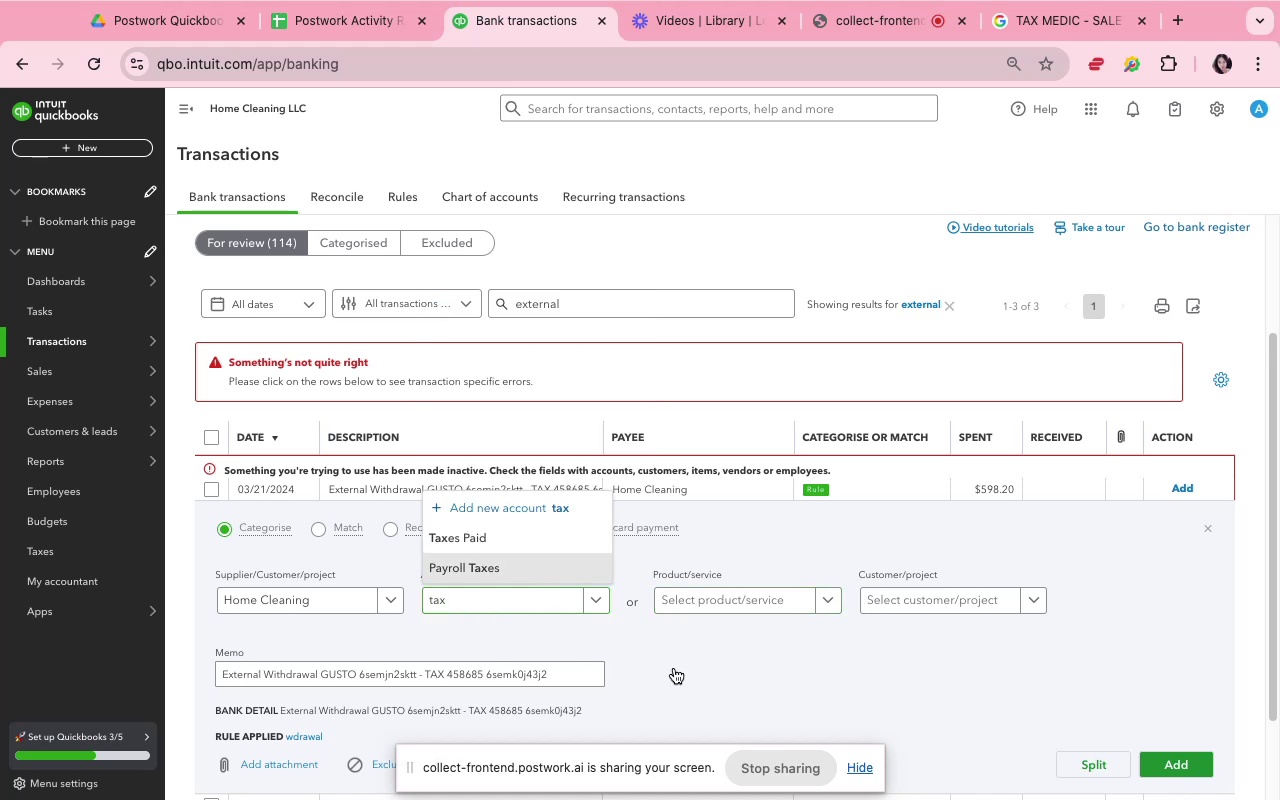 
left_click([674, 669])
 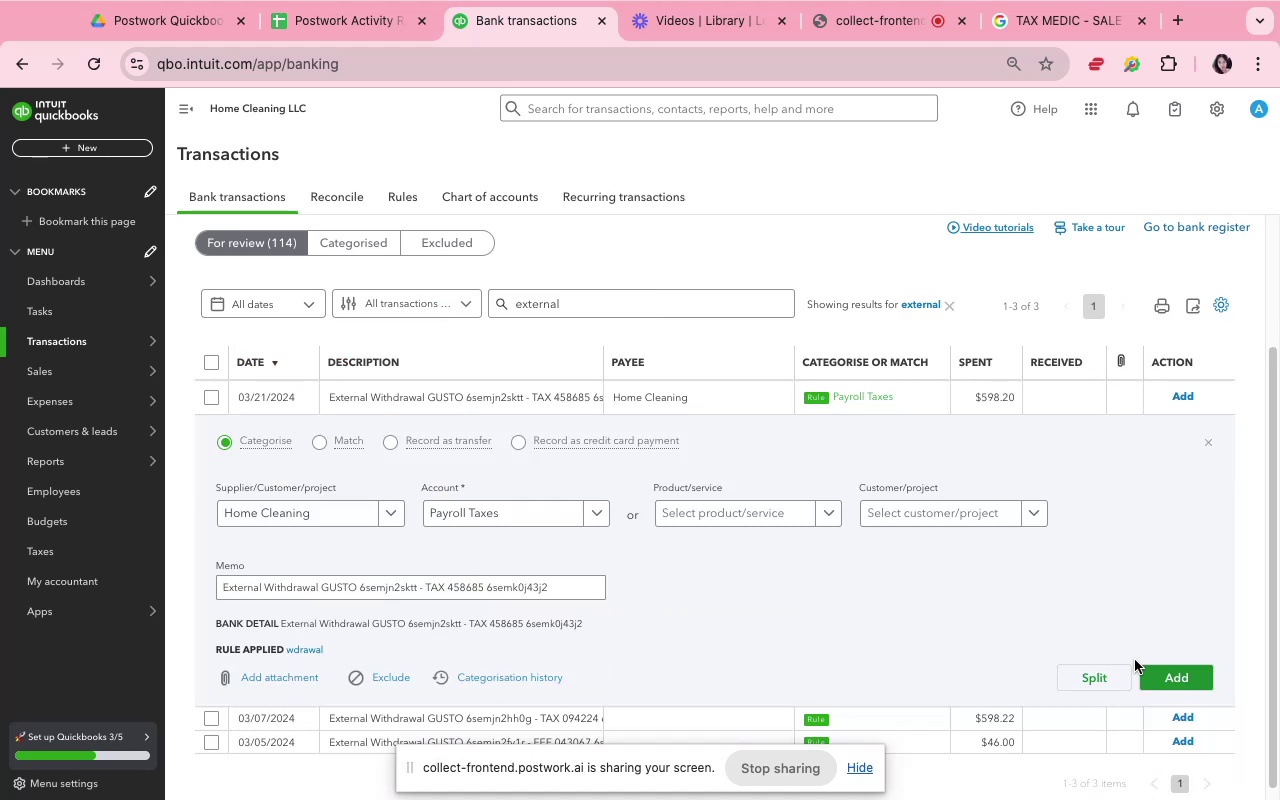 
left_click([1158, 674])
 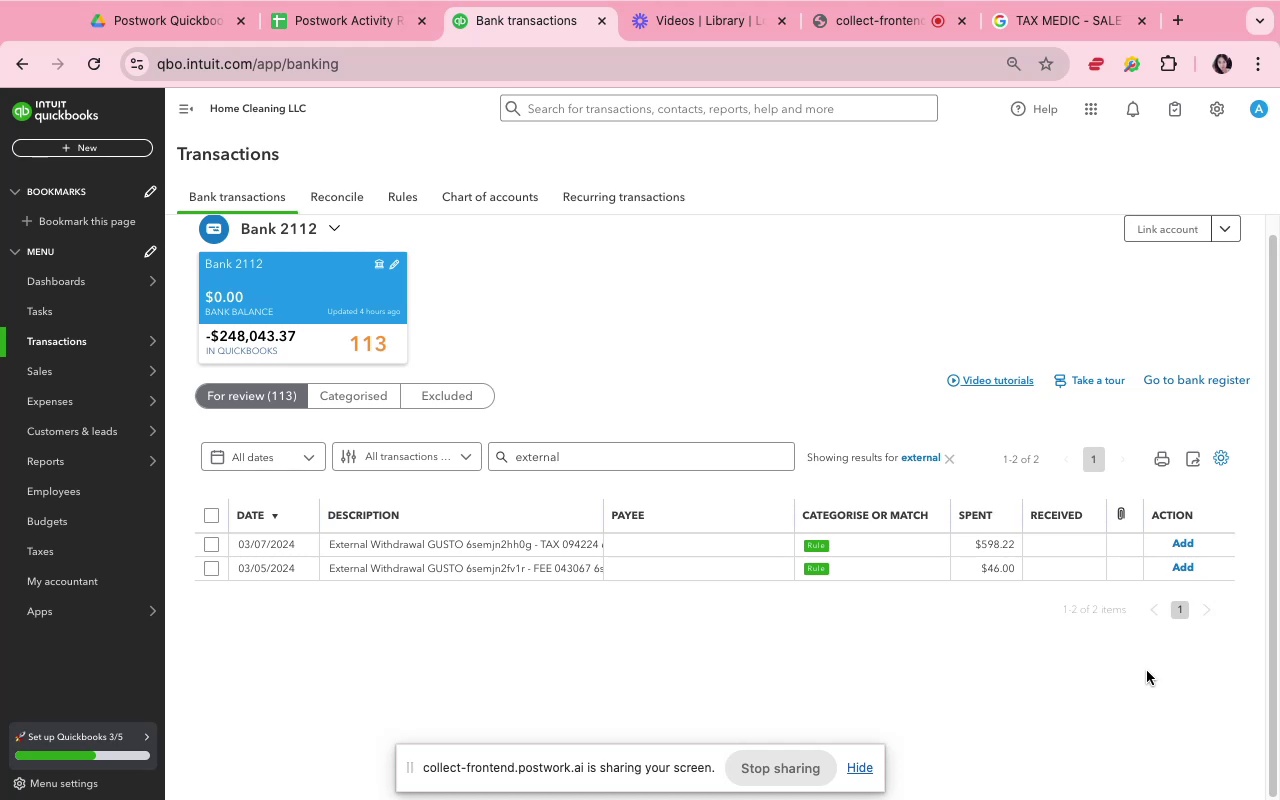 
wait(17.28)
 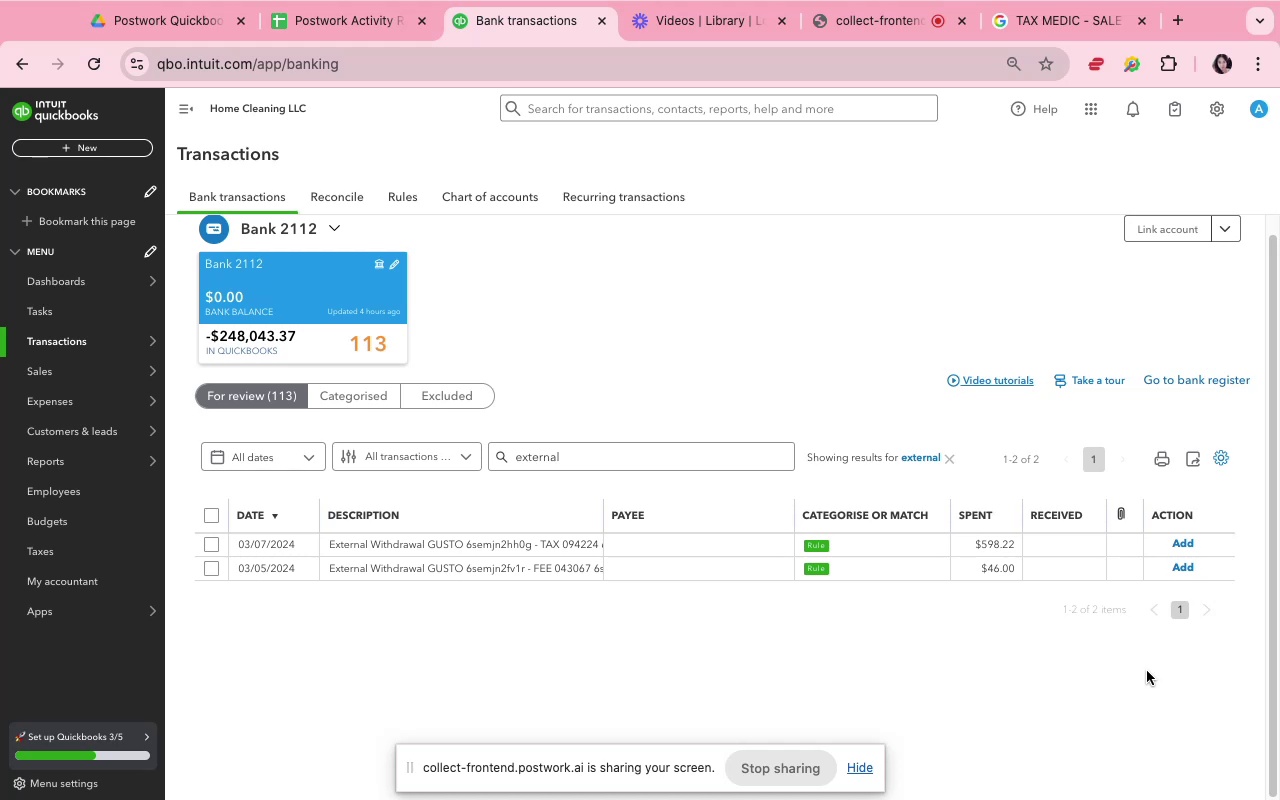 
mouse_move([653, 545])
 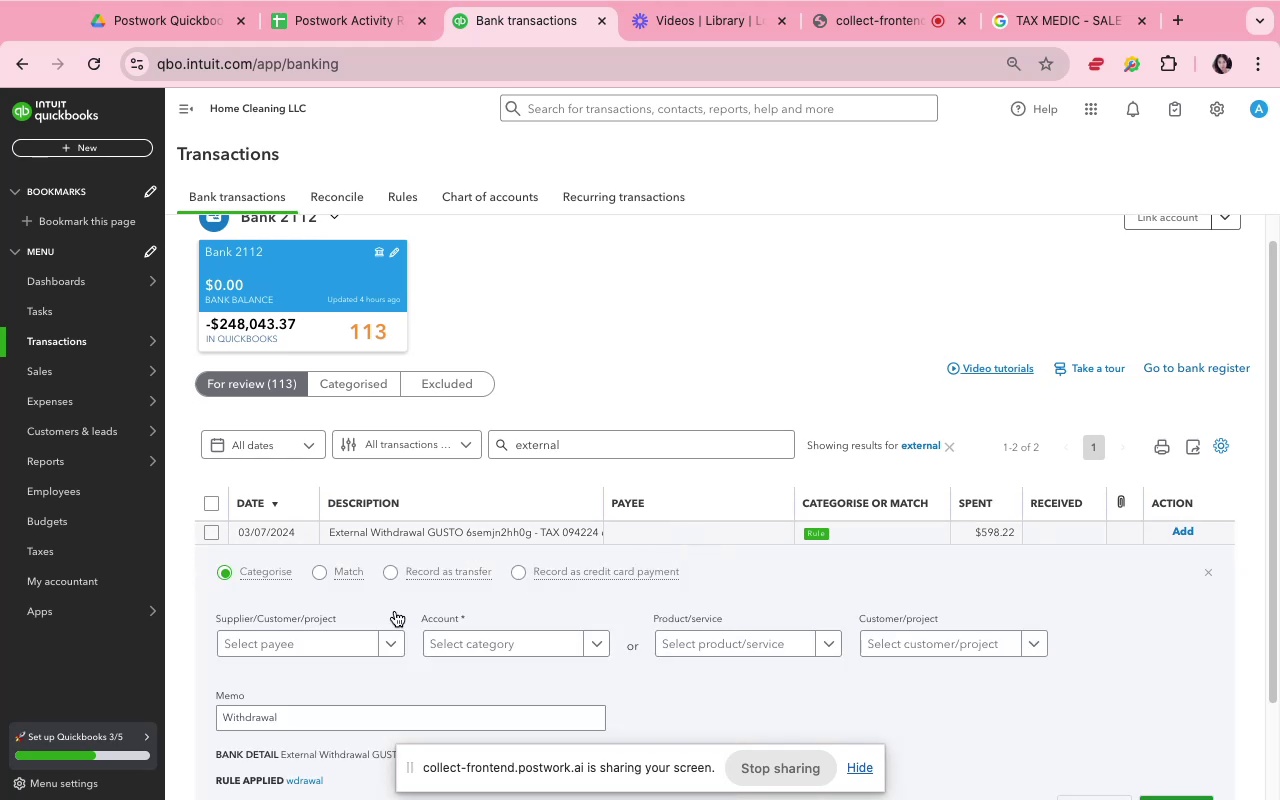 
scroll: coordinate [372, 611], scroll_direction: down, amount: 5.0
 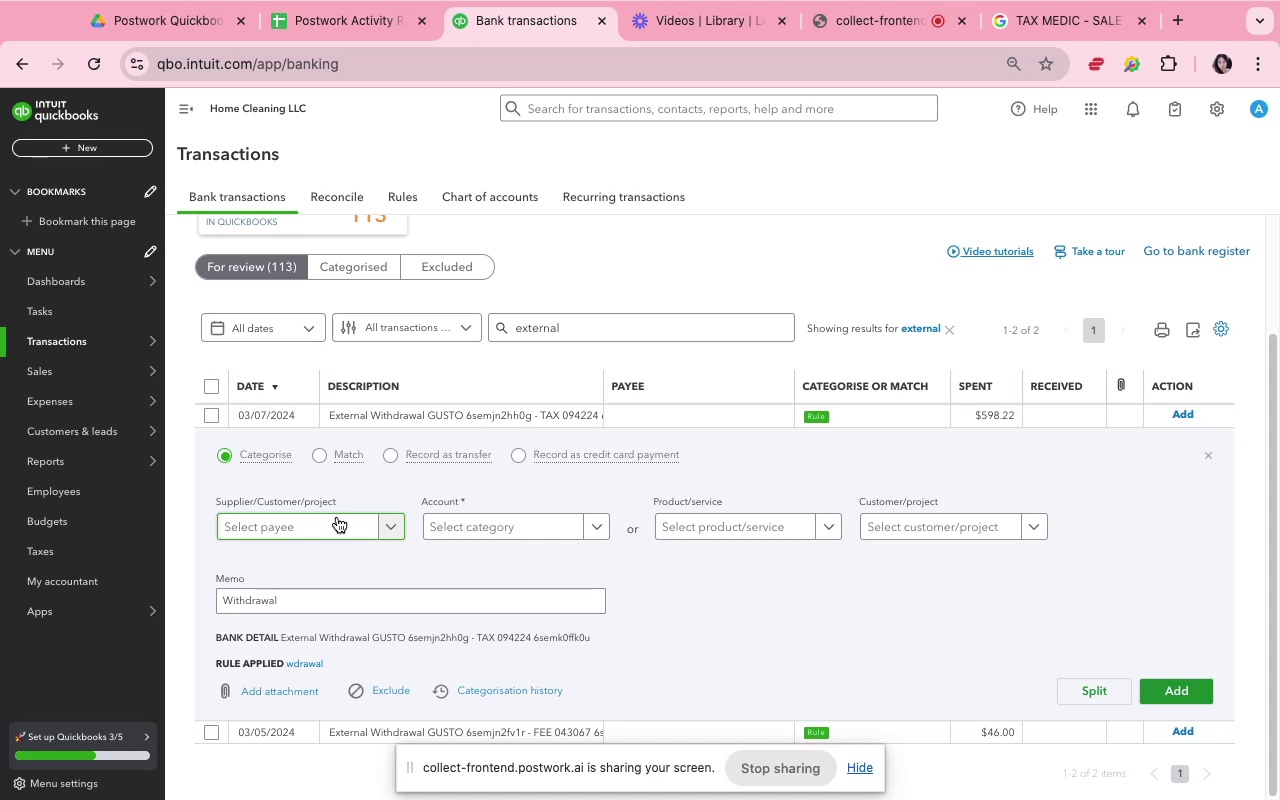 
left_click([338, 520])
 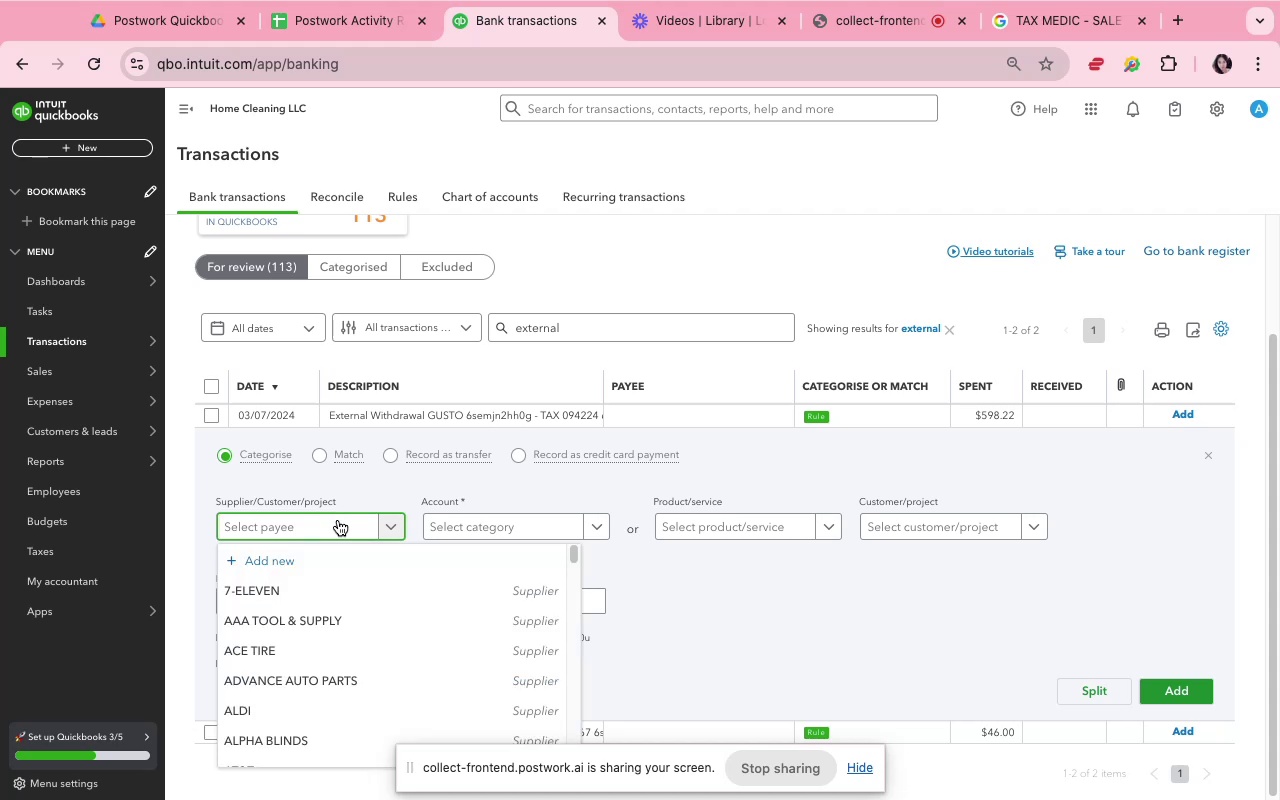 
type(home)
 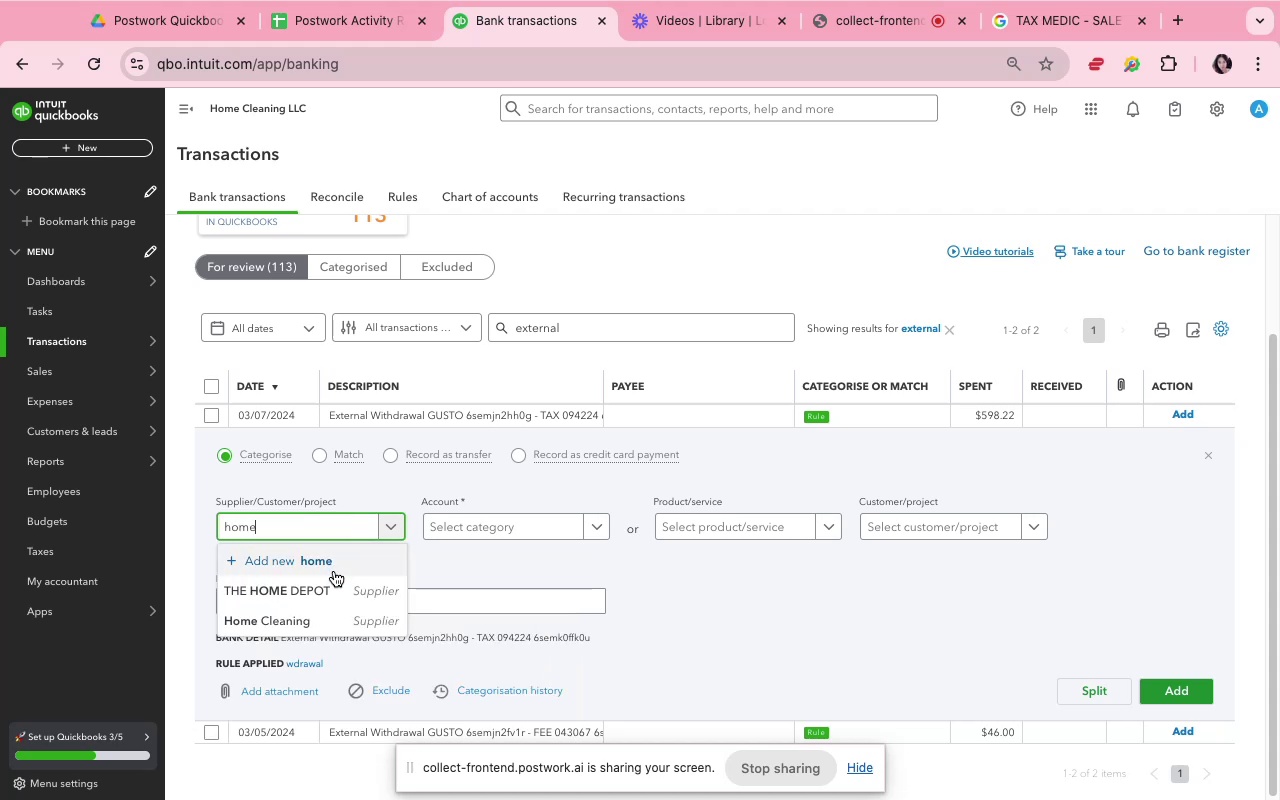 
left_click([322, 610])
 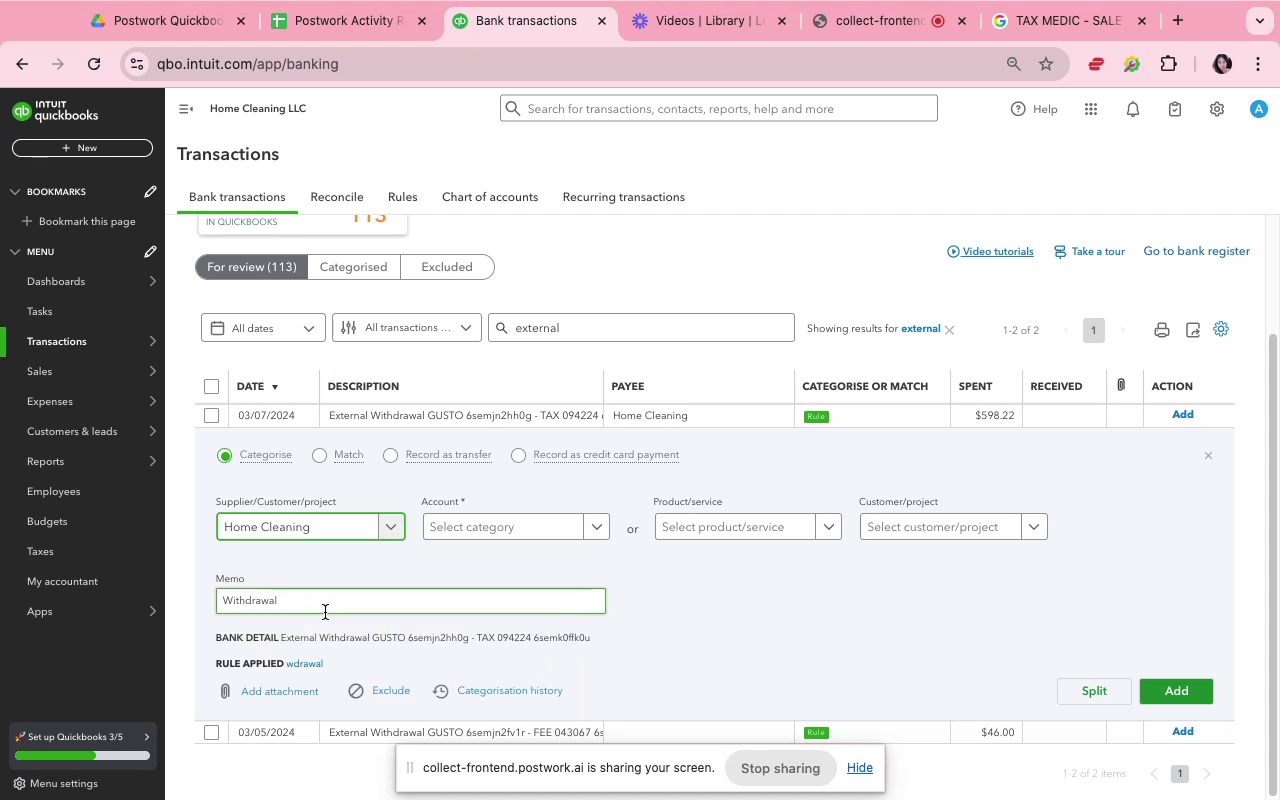 
left_click([334, 630])
 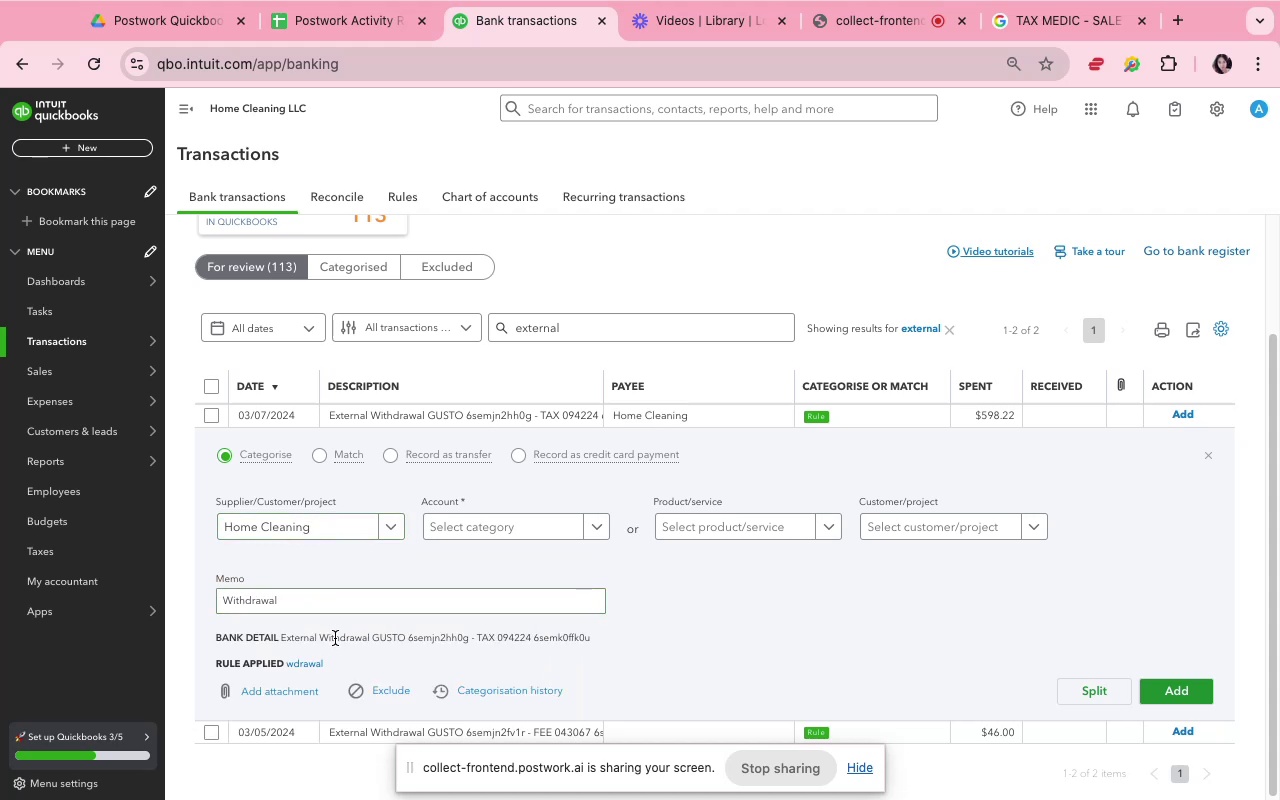 
double_click([335, 639])
 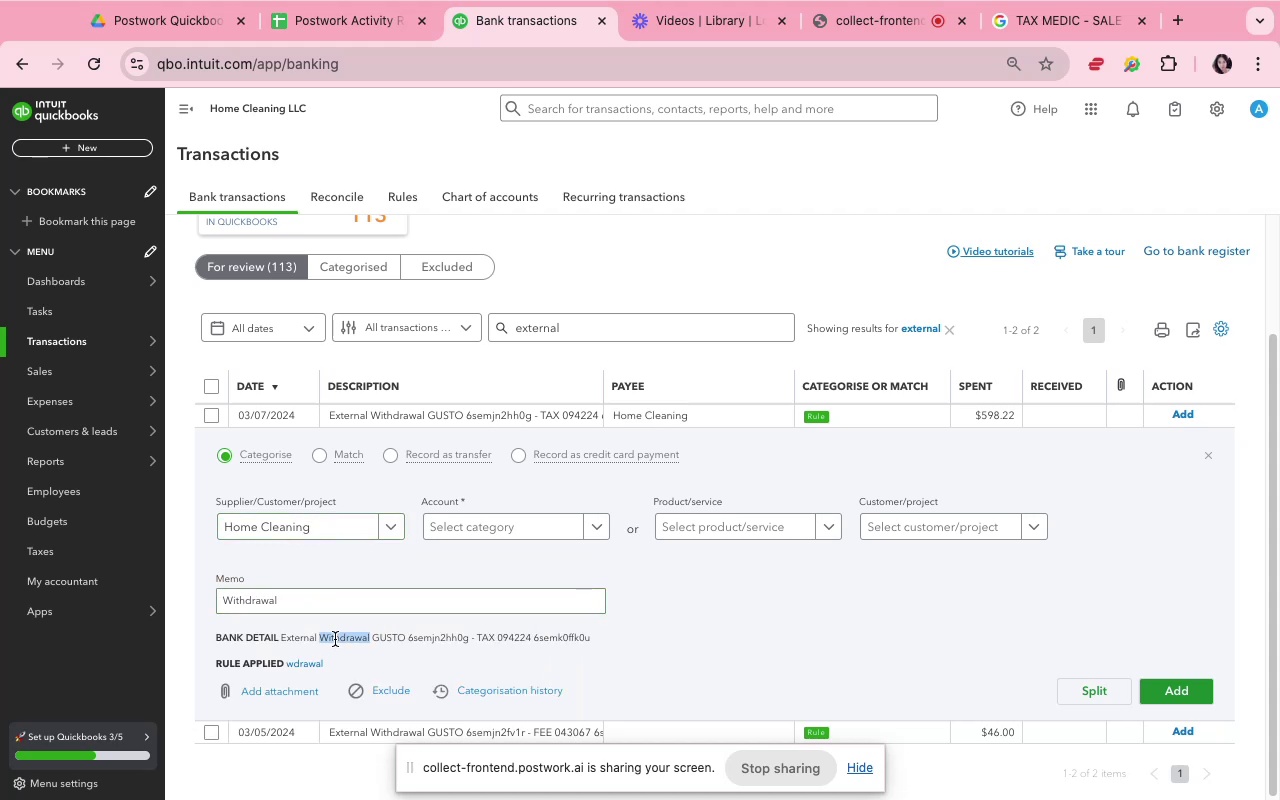 
triple_click([335, 639])
 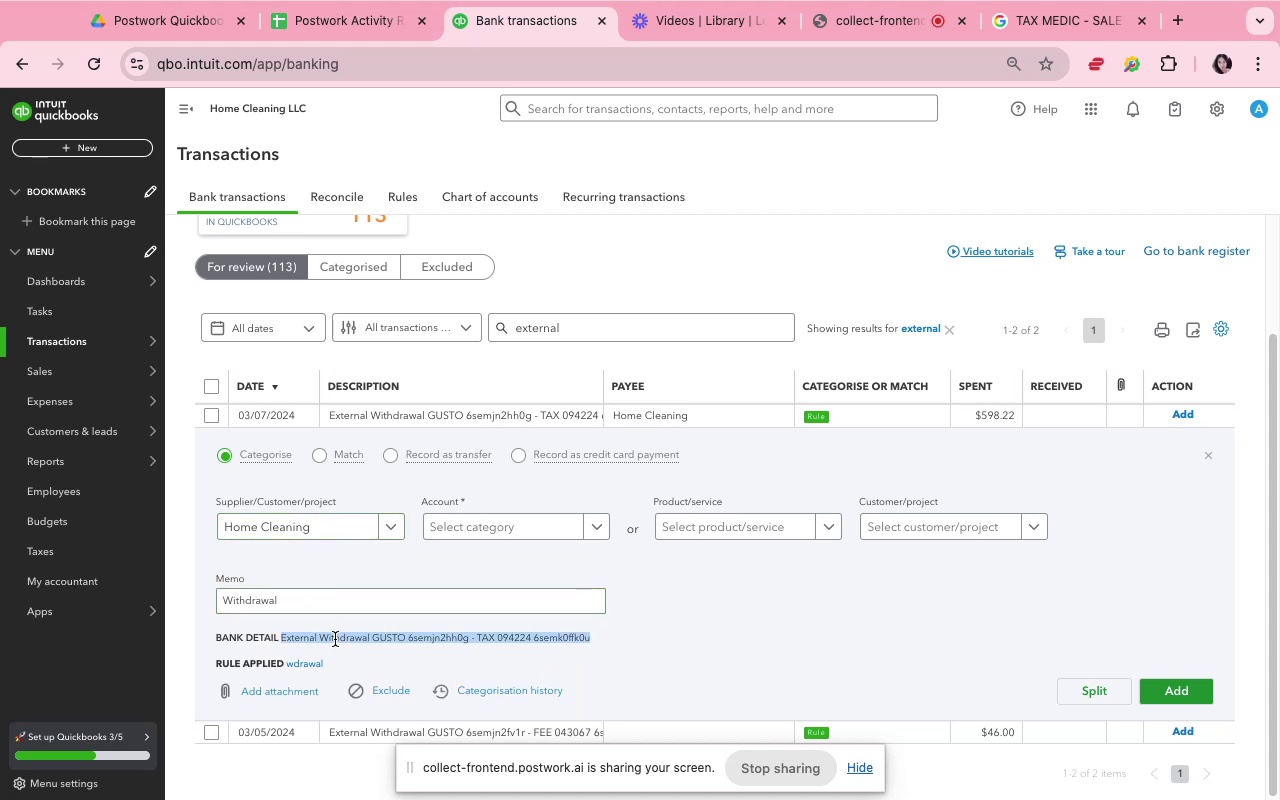 
key(Meta+CommandLeft)
 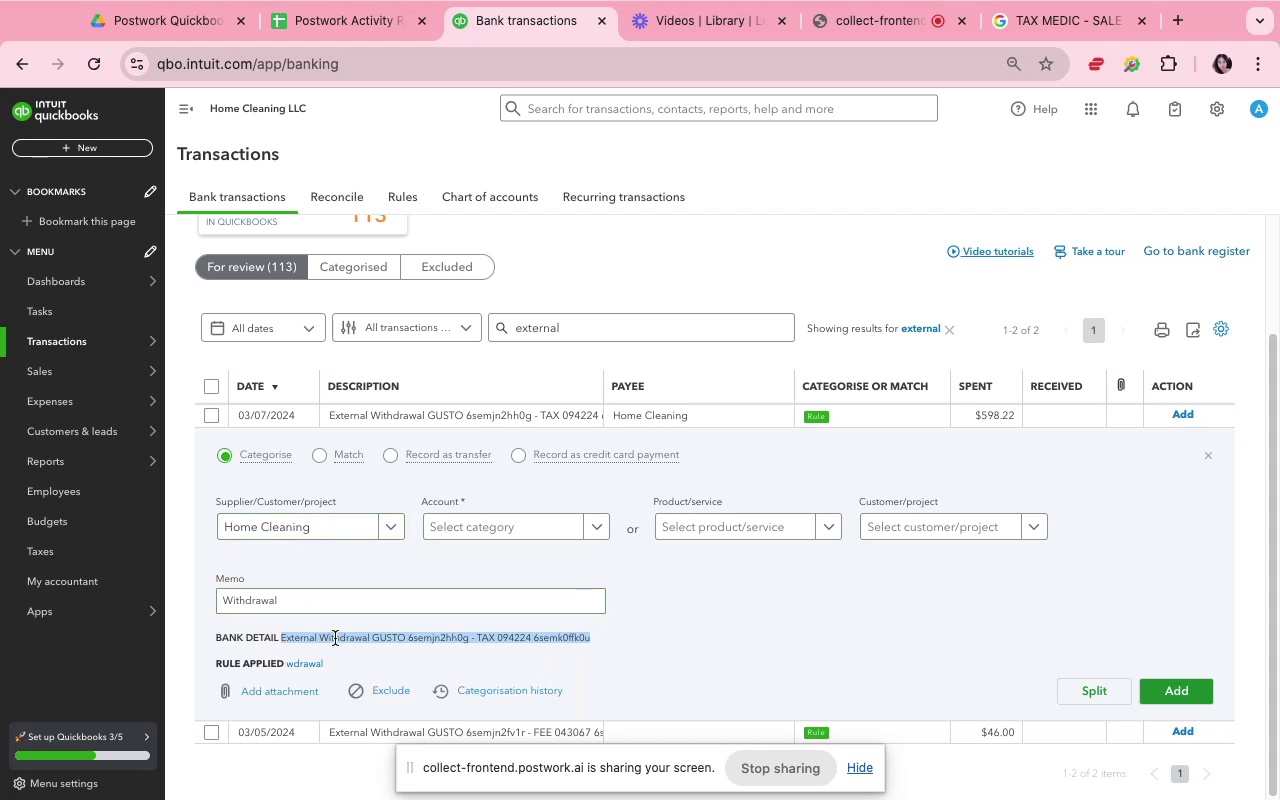 
key(Meta+C)
 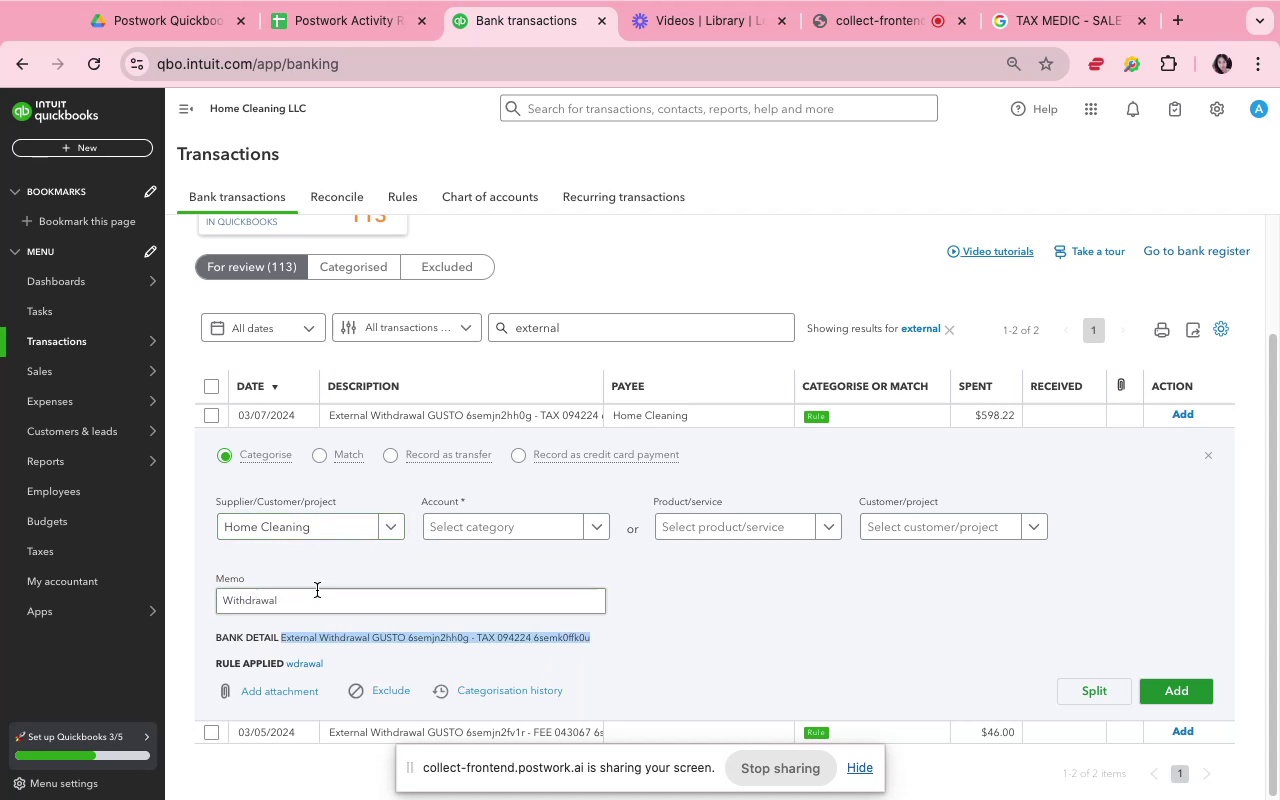 
left_click([314, 581])
 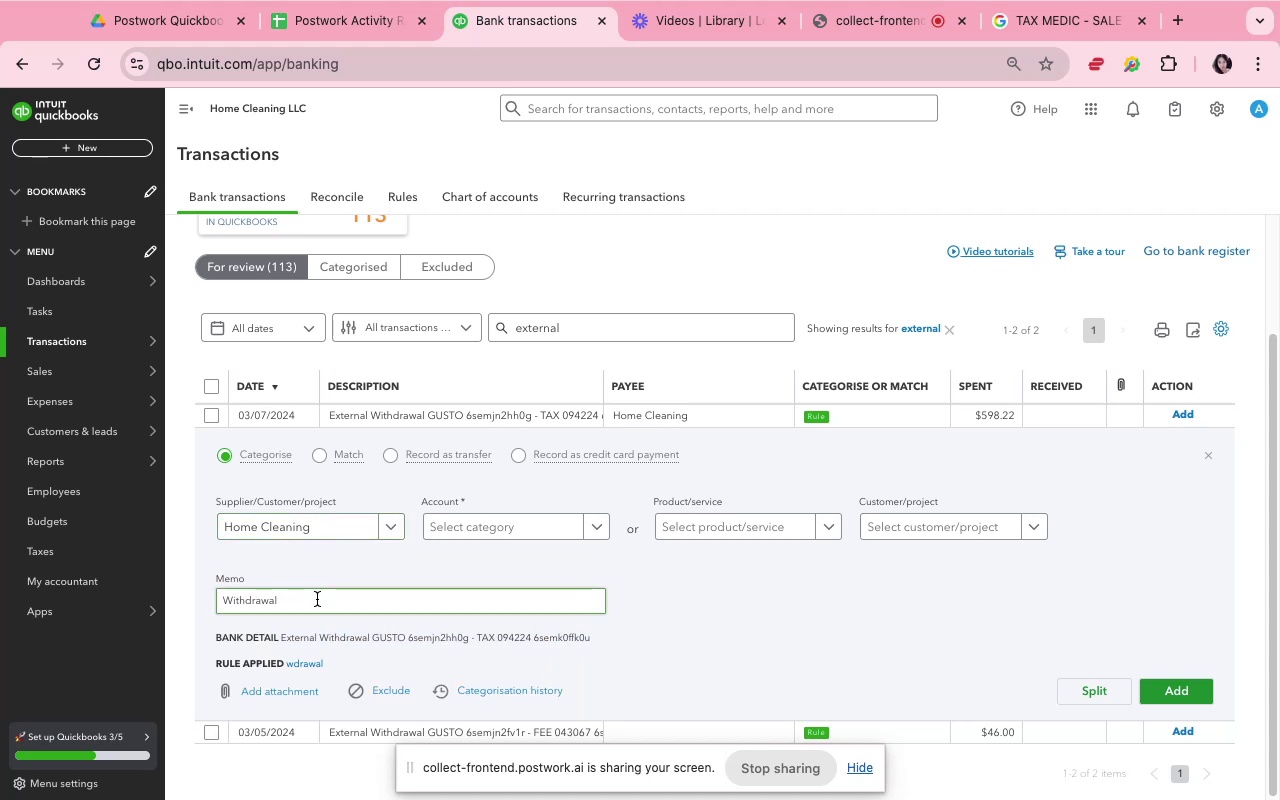 
double_click([318, 599])
 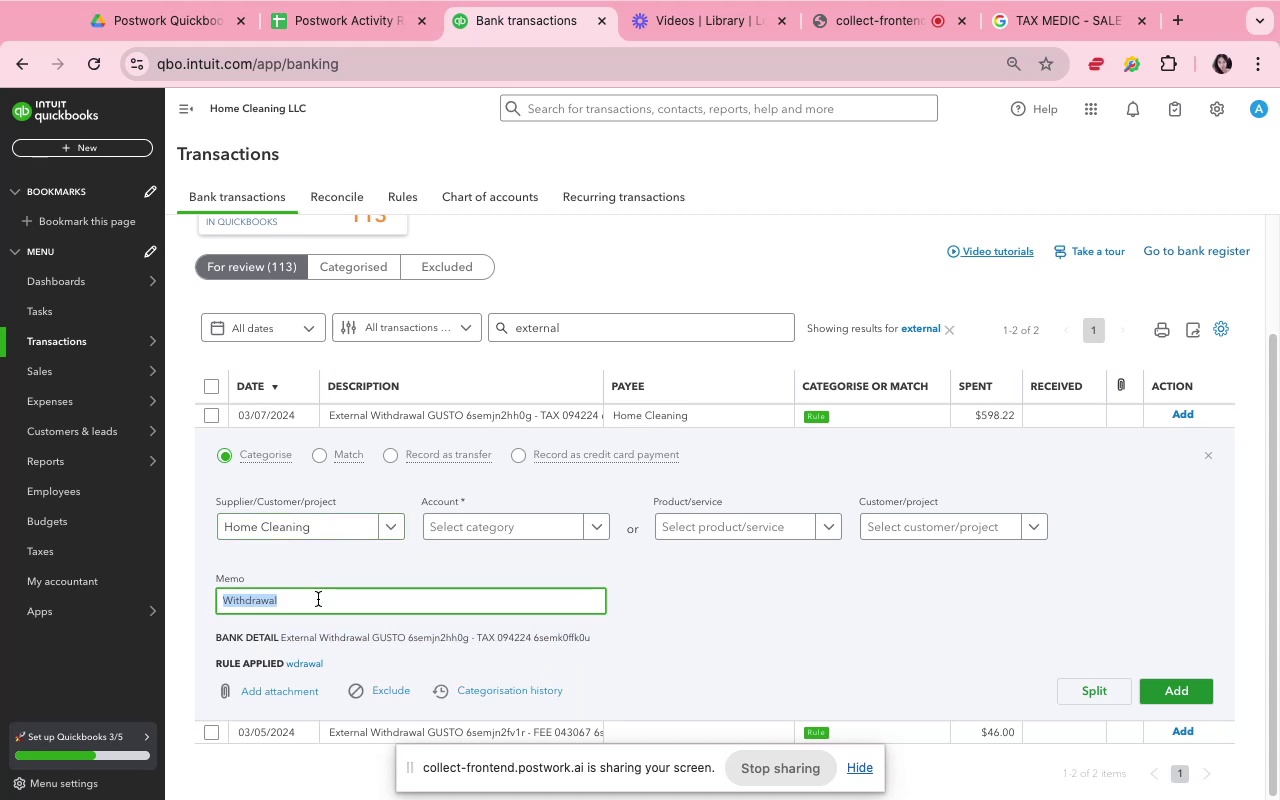 
key(Meta+V)
 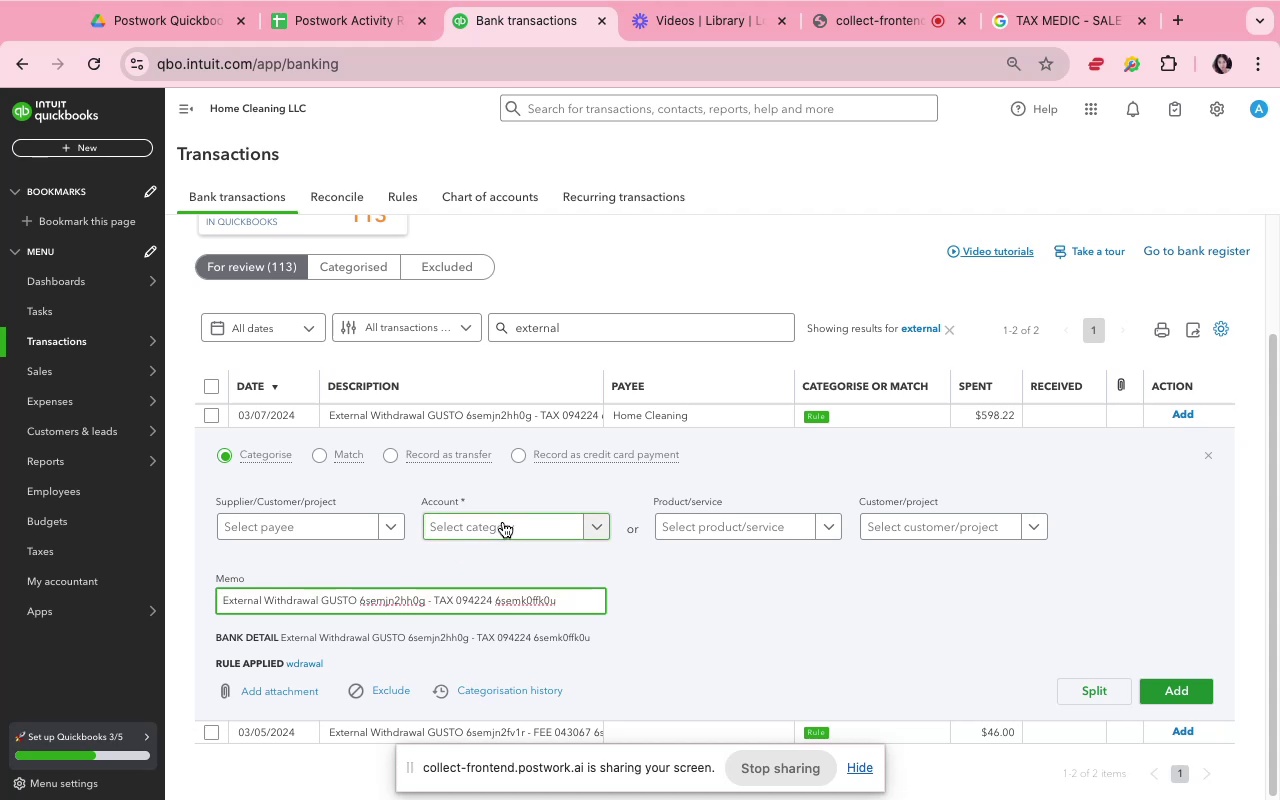 
left_click([503, 522])
 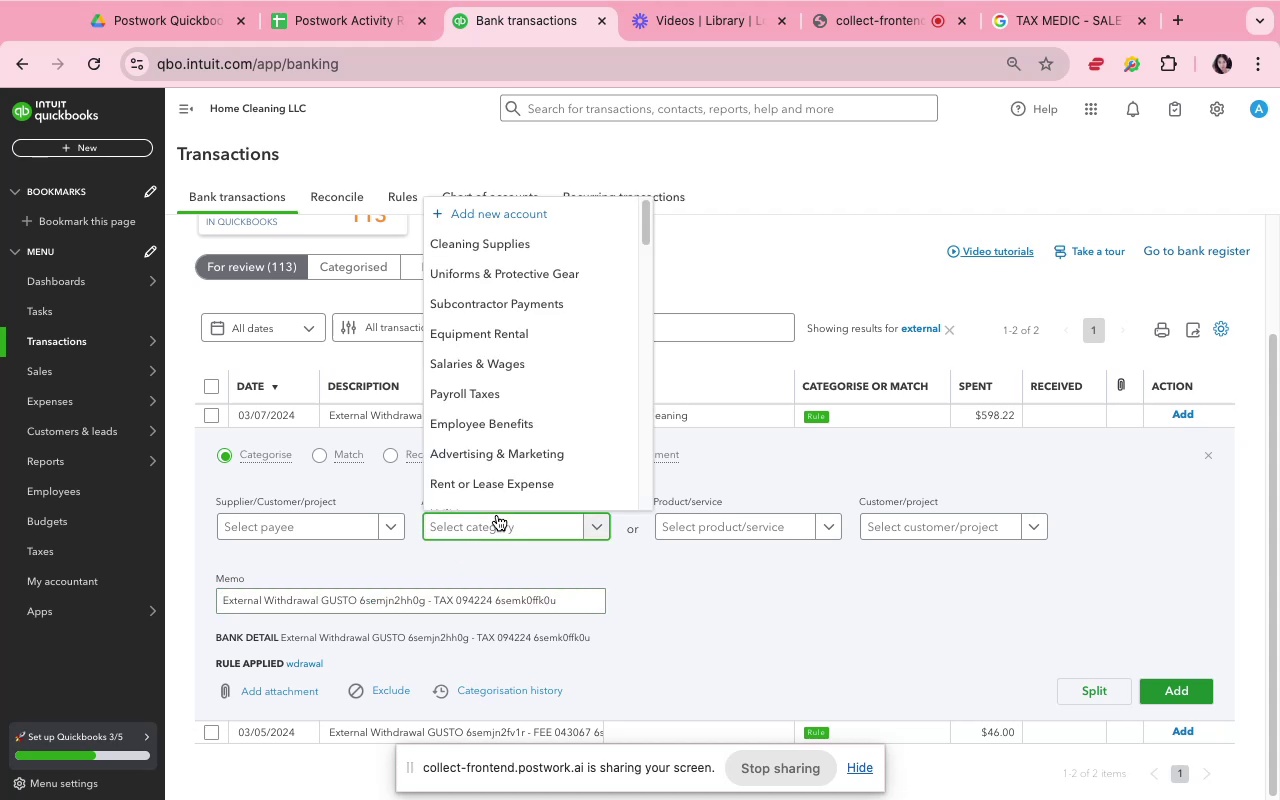 
type(tx)
 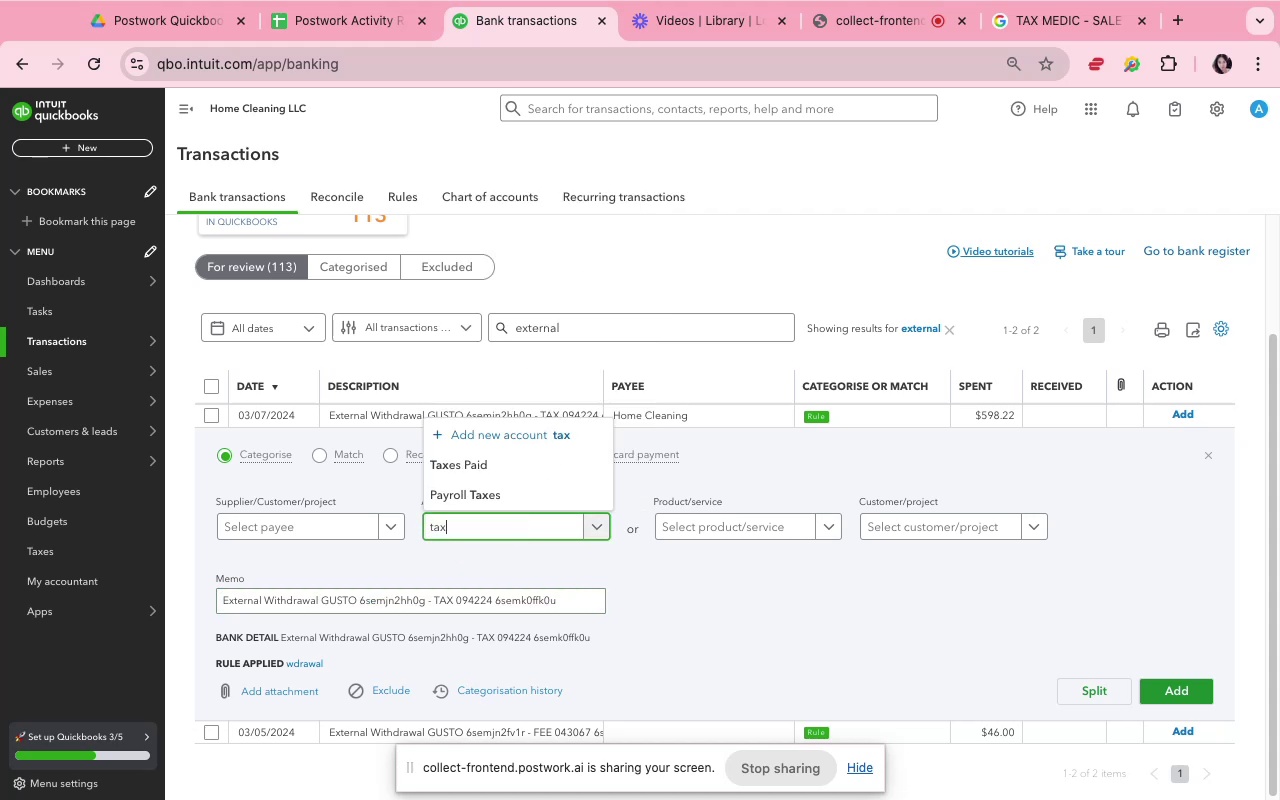 
hold_key(key=A, duration=0.42)
 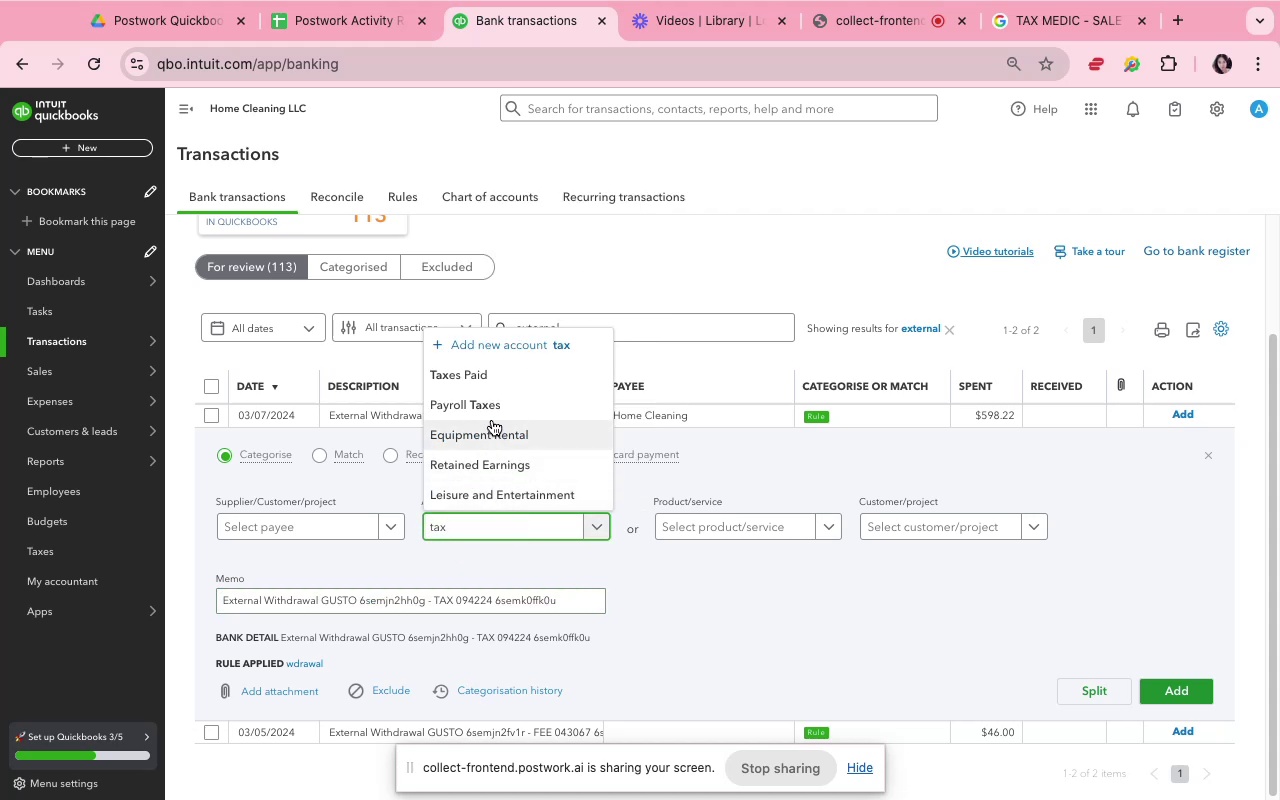 
left_click([490, 398])
 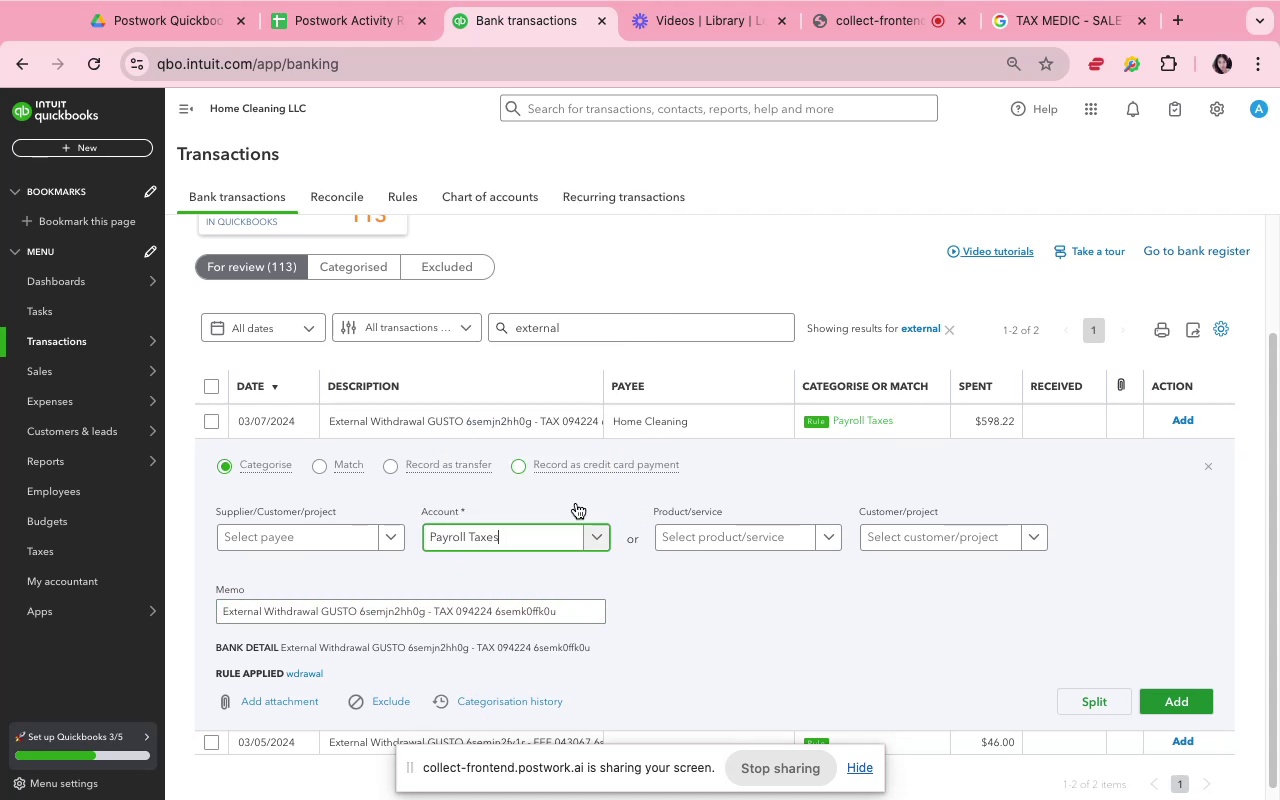 
left_click([686, 581])
 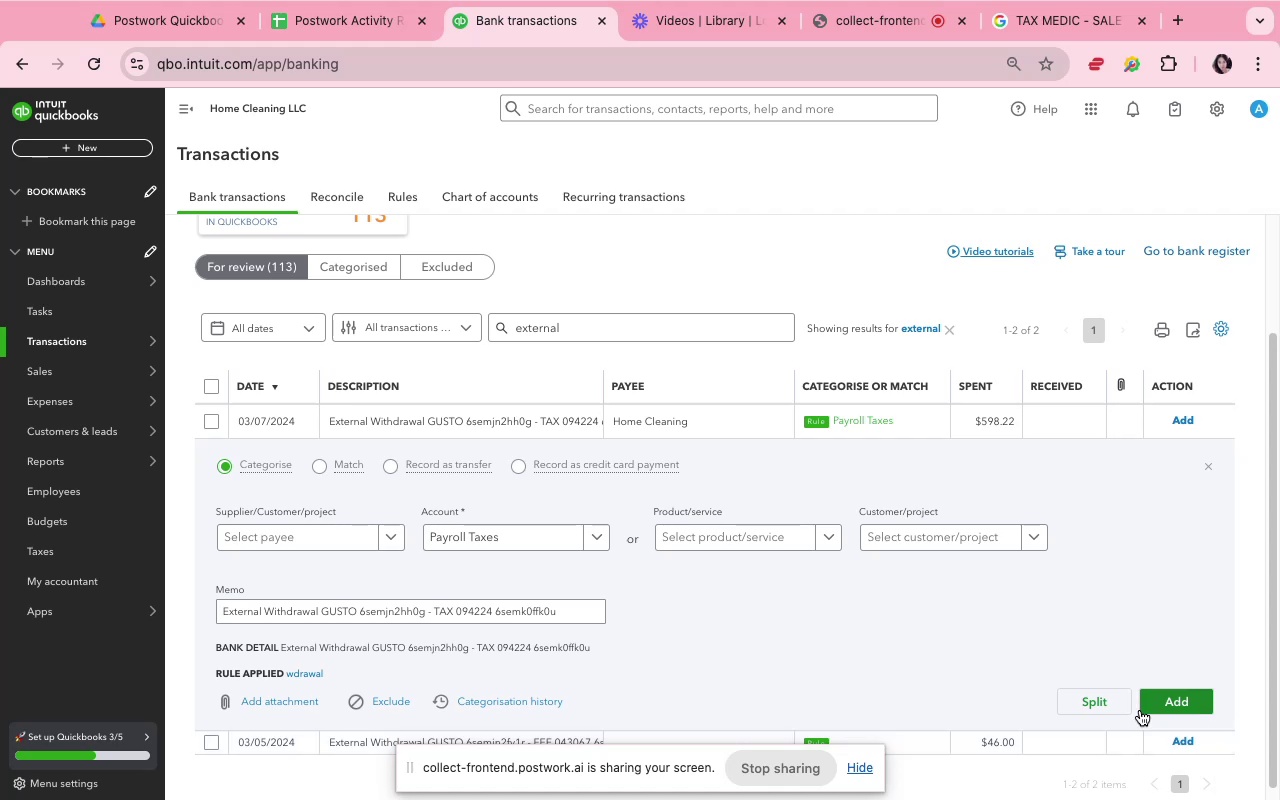 
left_click([1155, 702])
 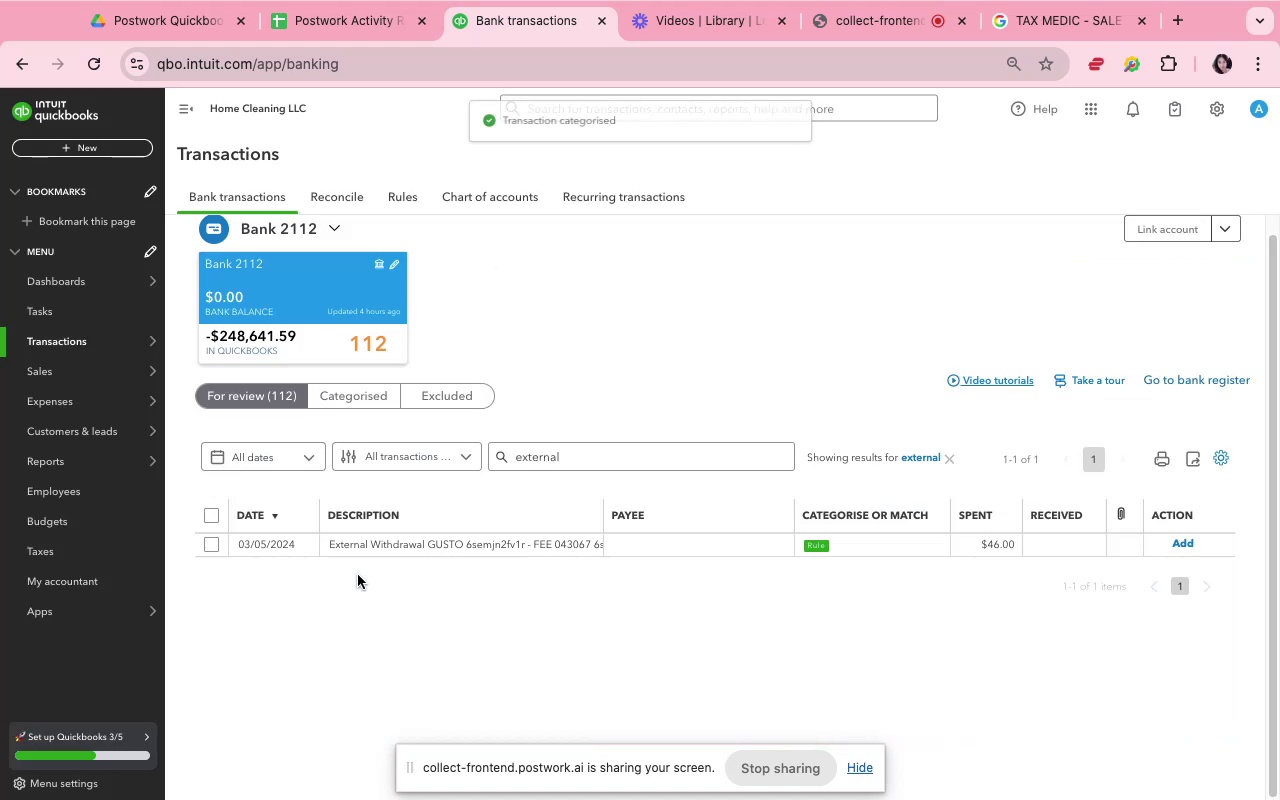 
left_click([345, 529])
 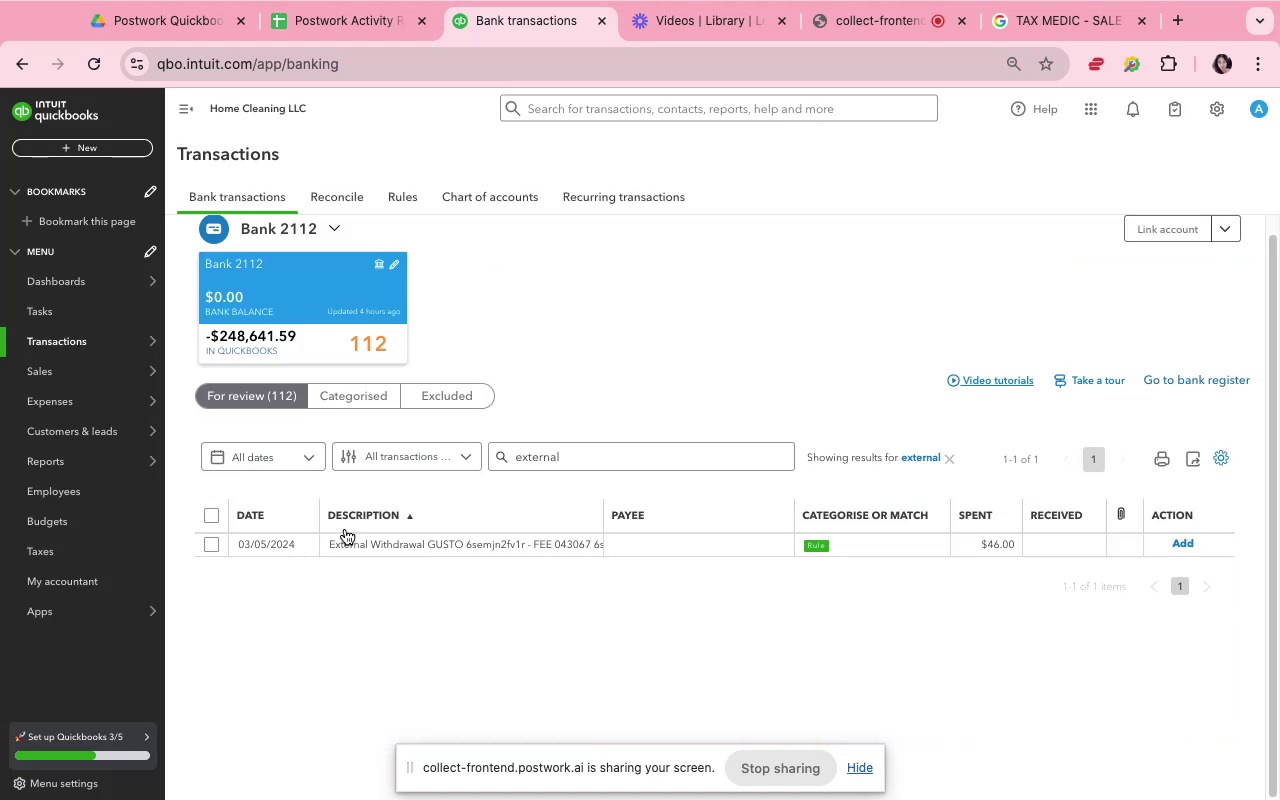 
left_click([352, 538])
 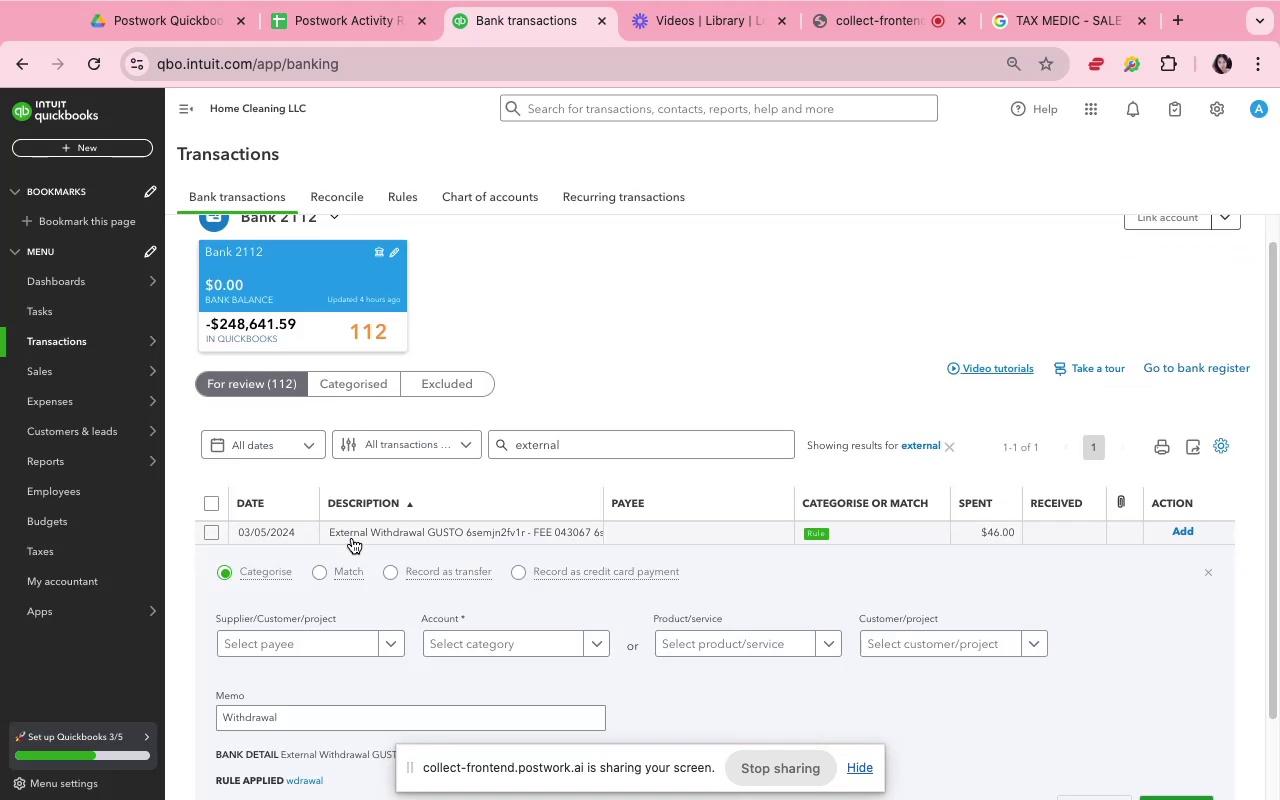 
scroll: coordinate [353, 540], scroll_direction: down, amount: 5.0
 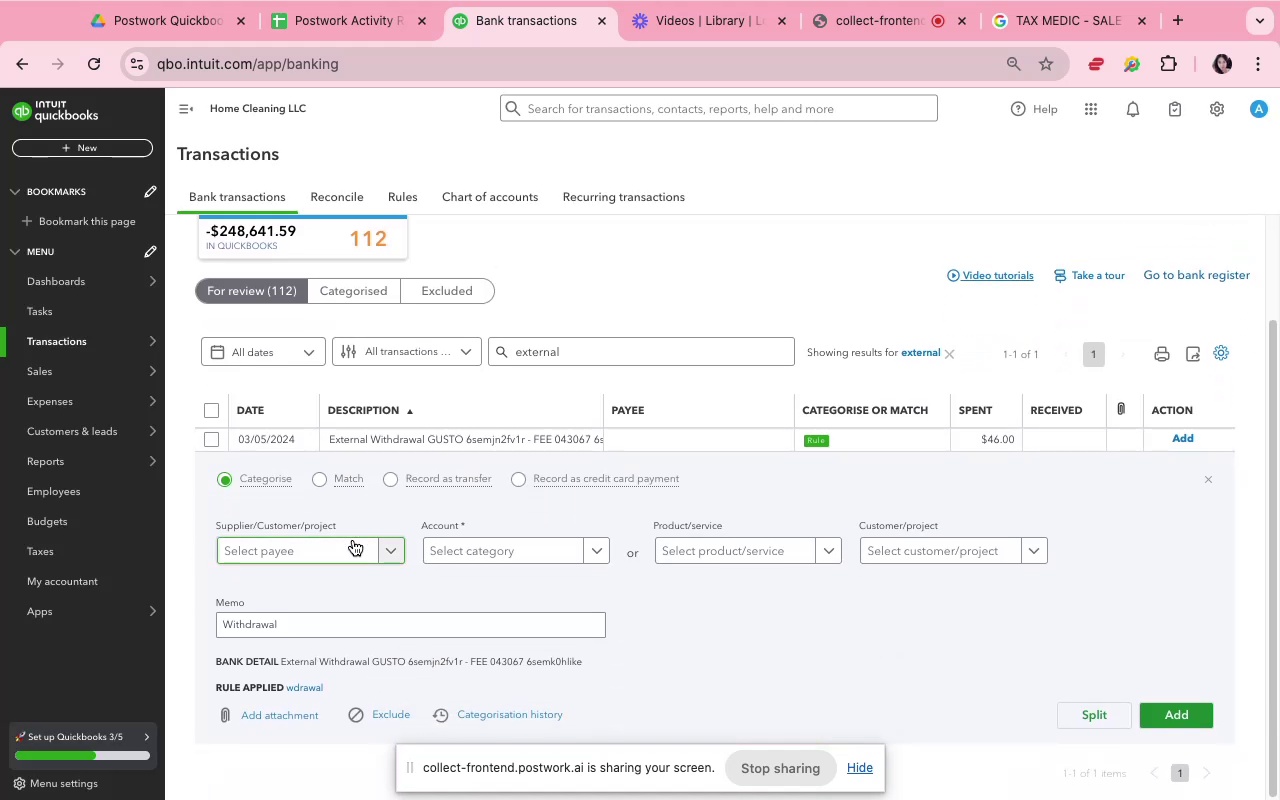 
left_click([334, 546])
 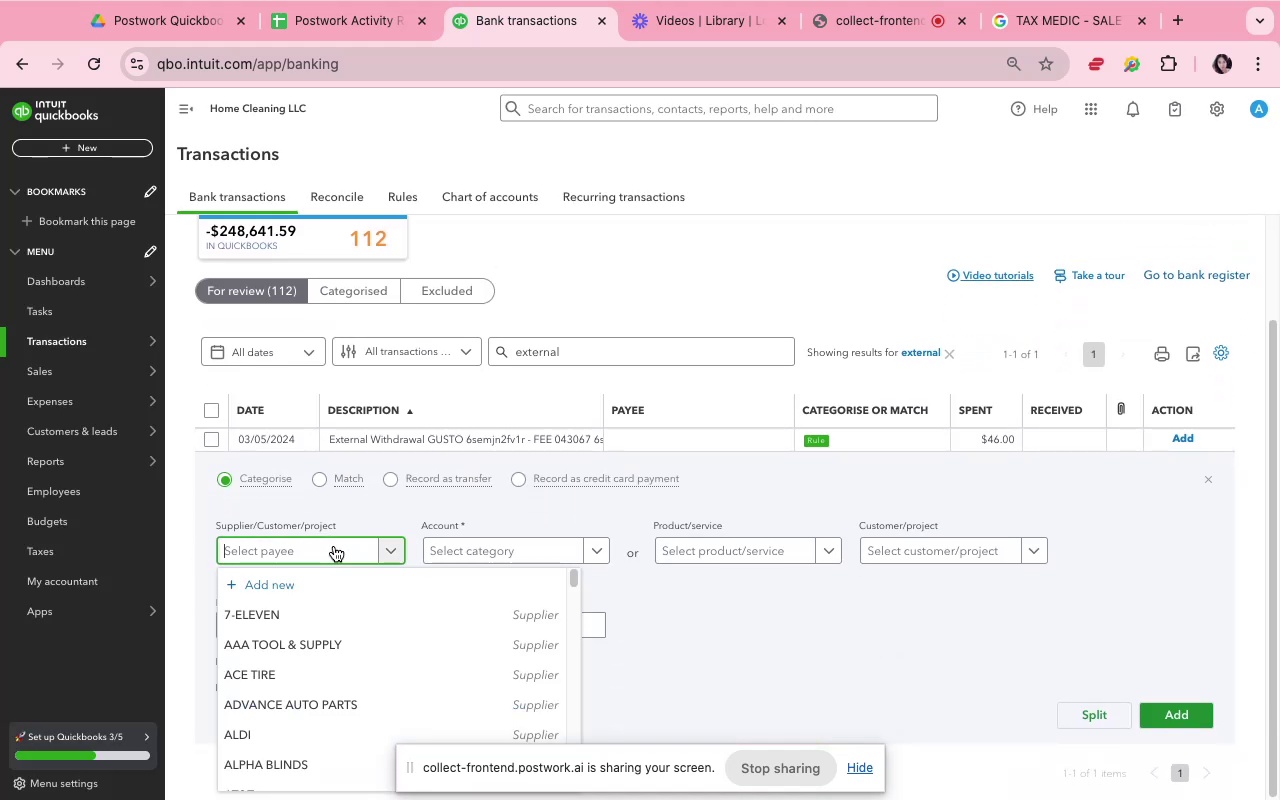 
type(gus)
 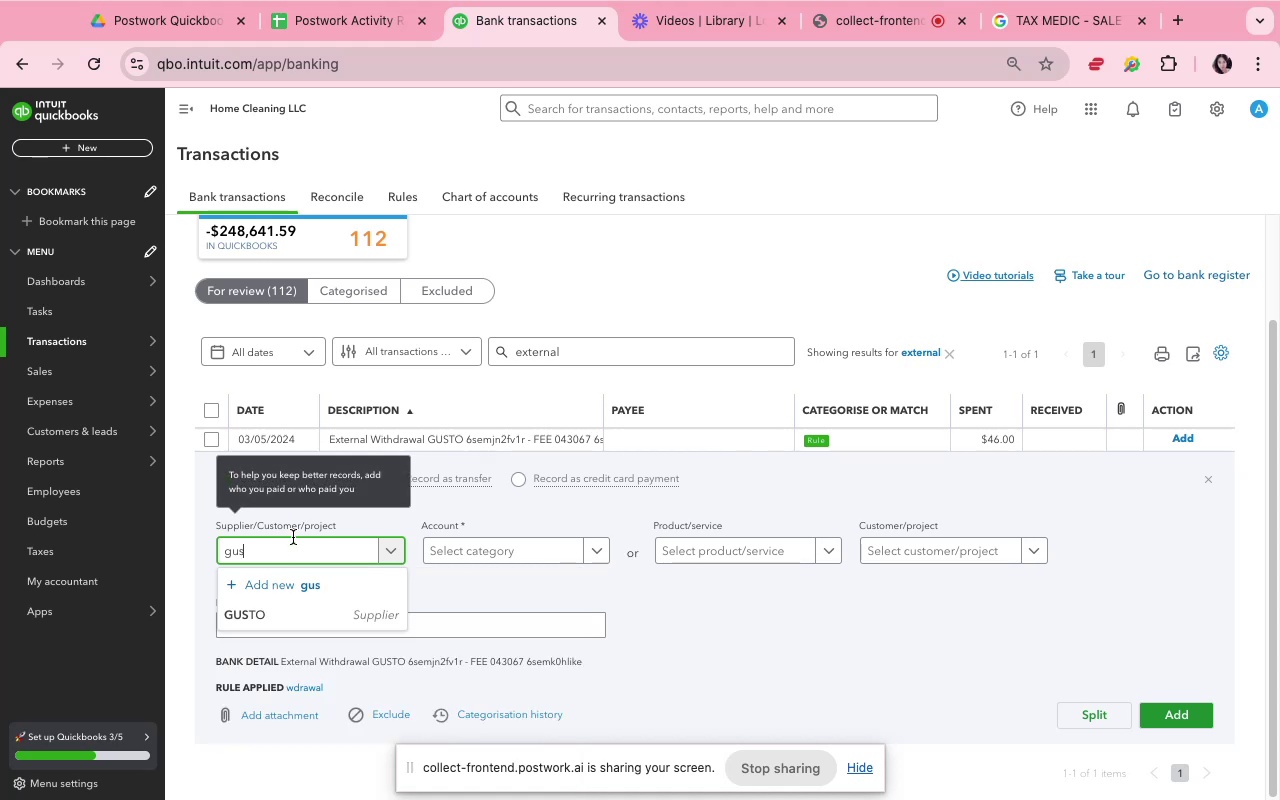 
left_click([294, 611])
 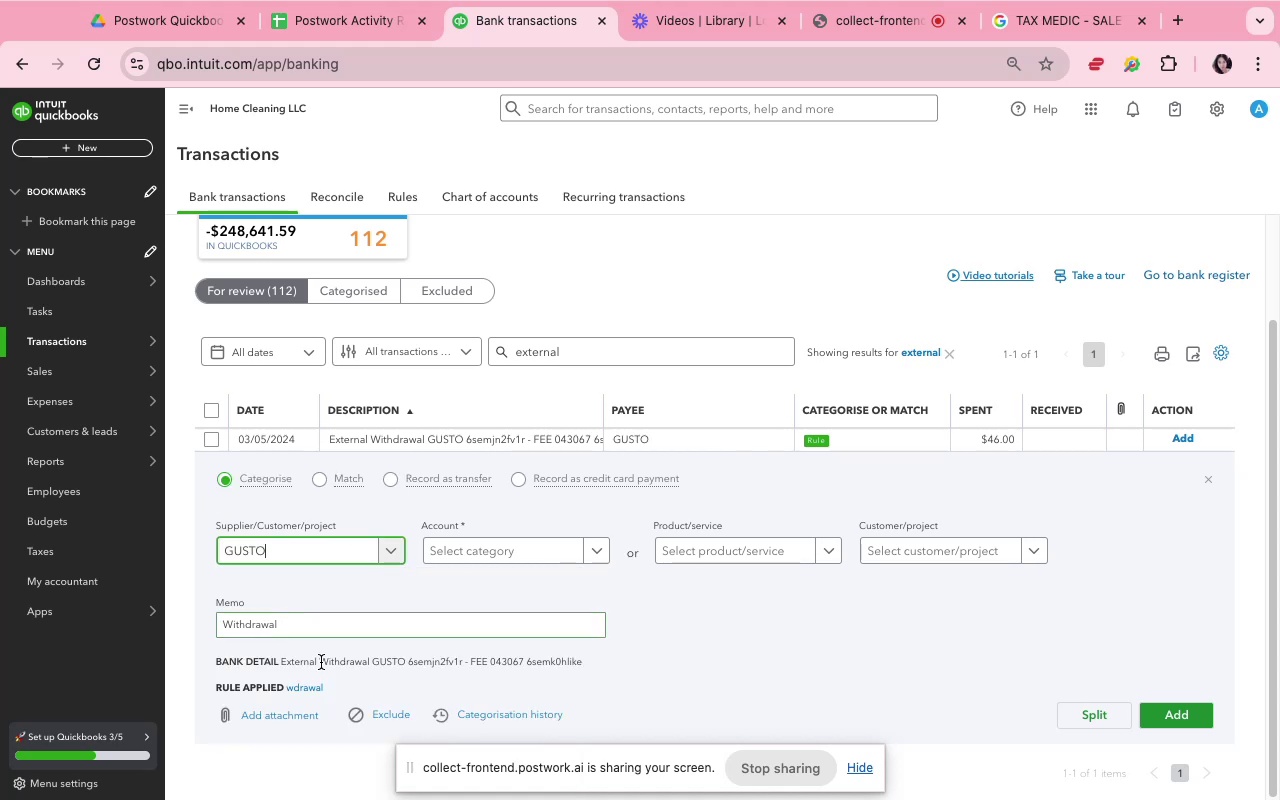 
double_click([321, 662])
 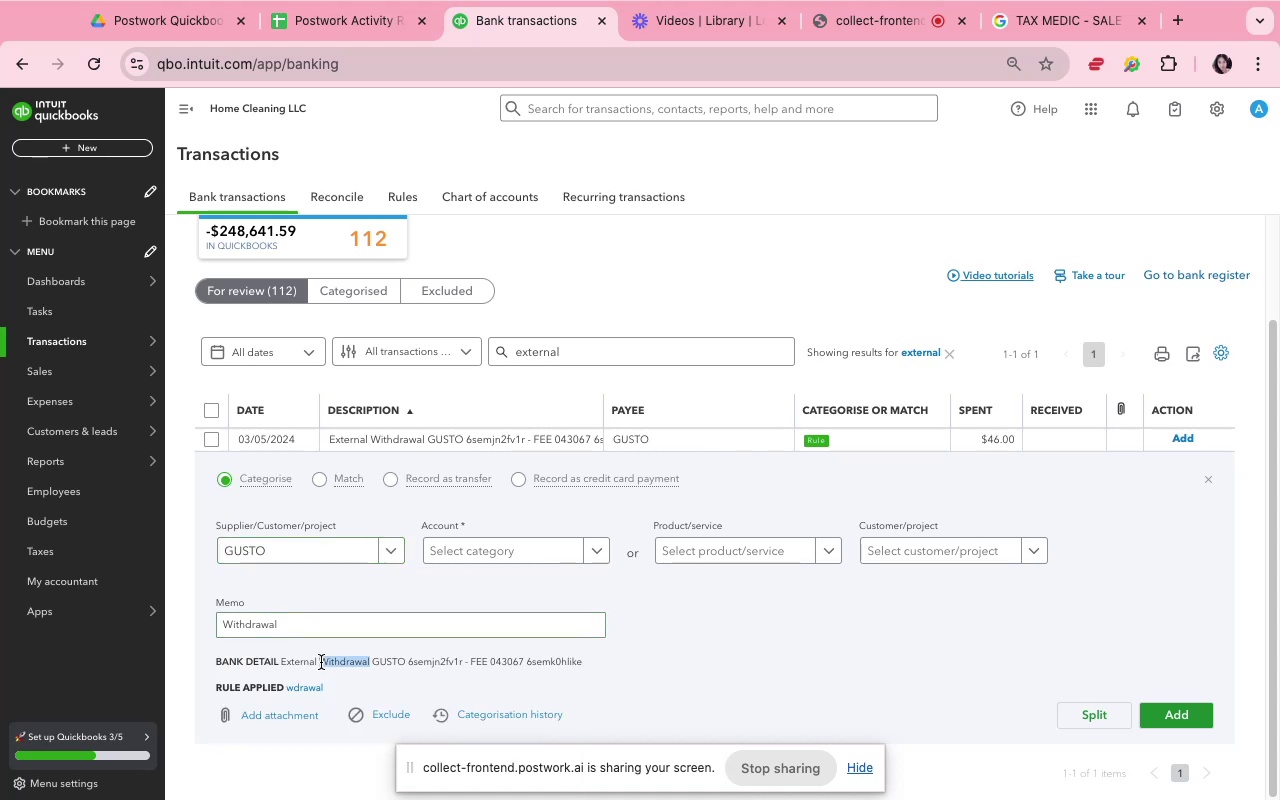 
triple_click([321, 662])
 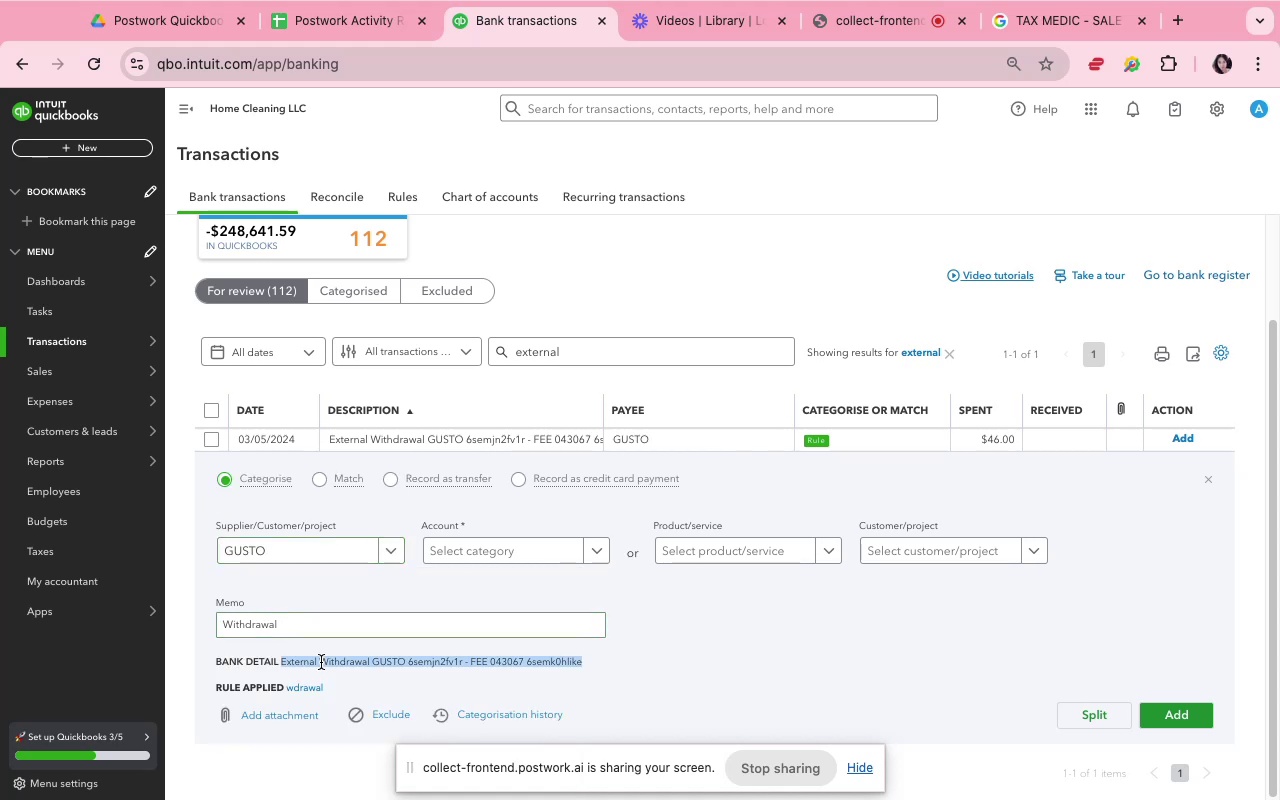 
key(Meta+CommandLeft)
 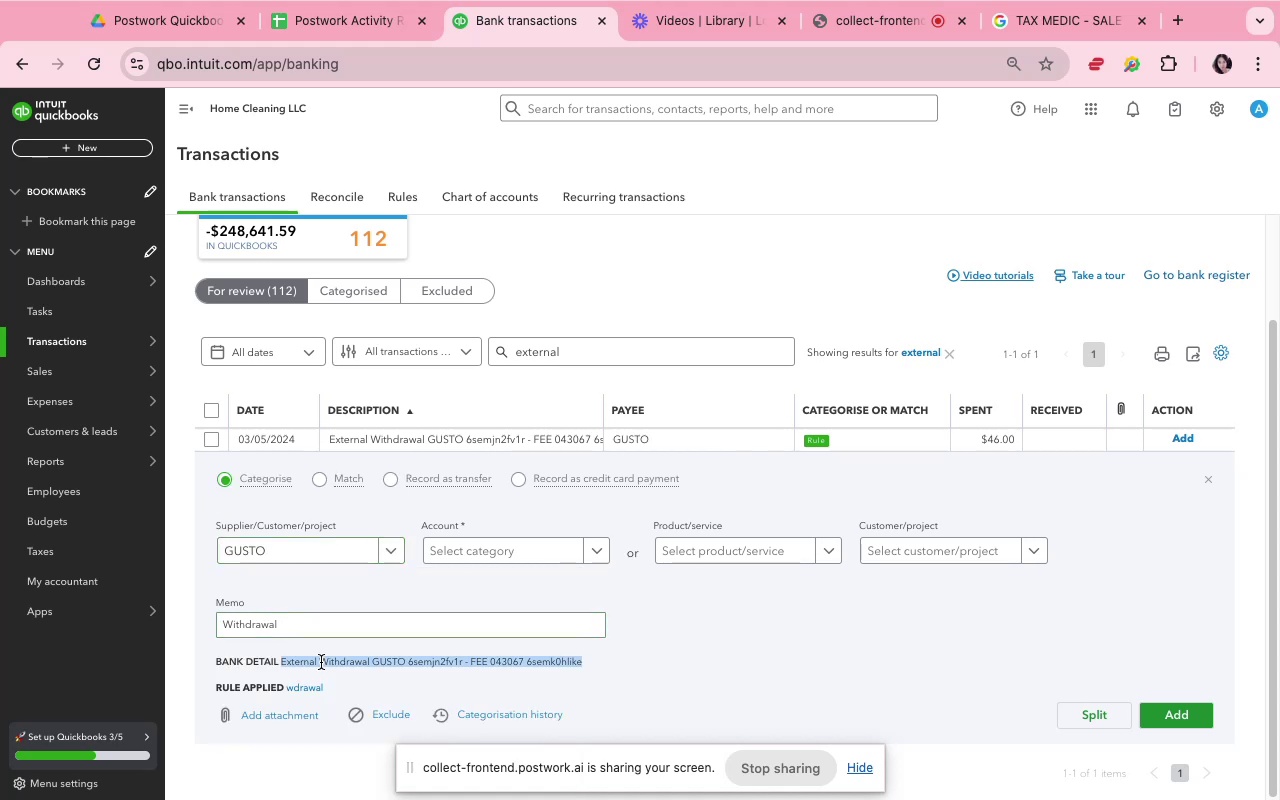 
key(Meta+C)
 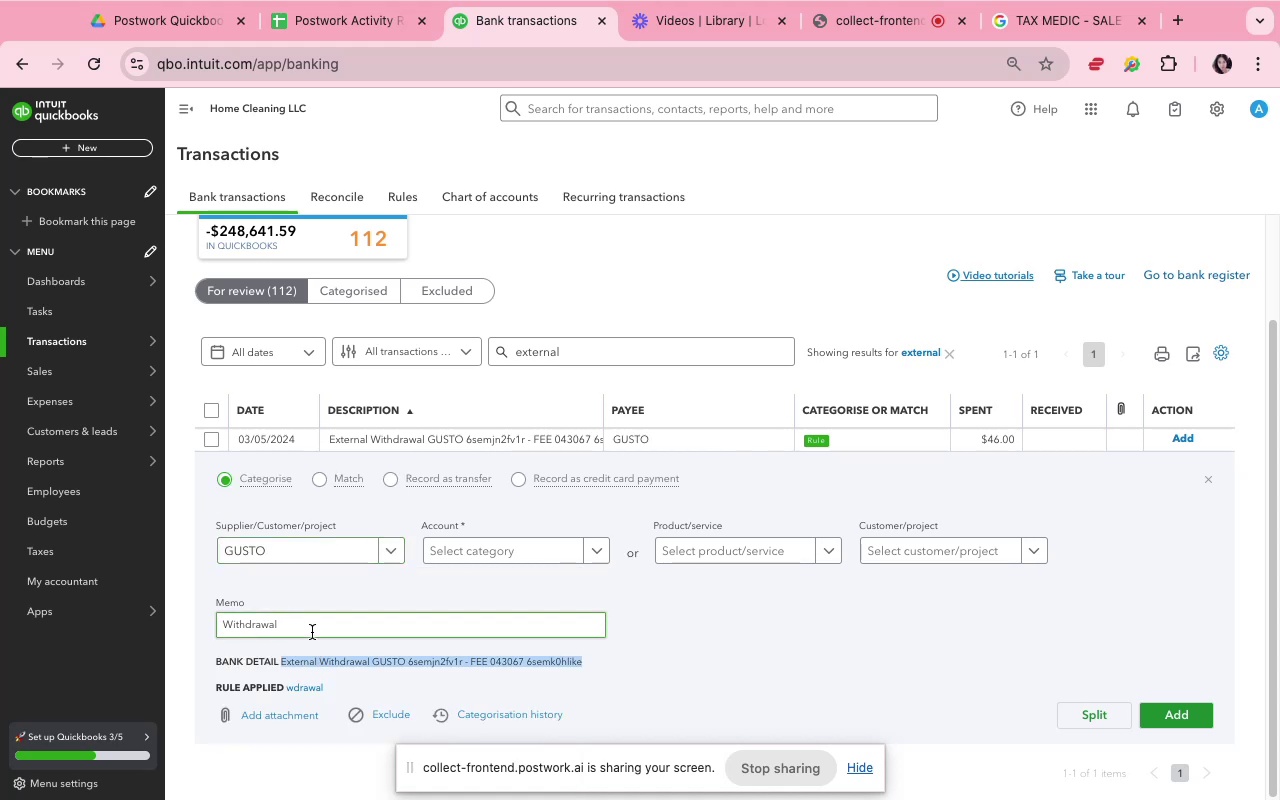 
double_click([312, 632])
 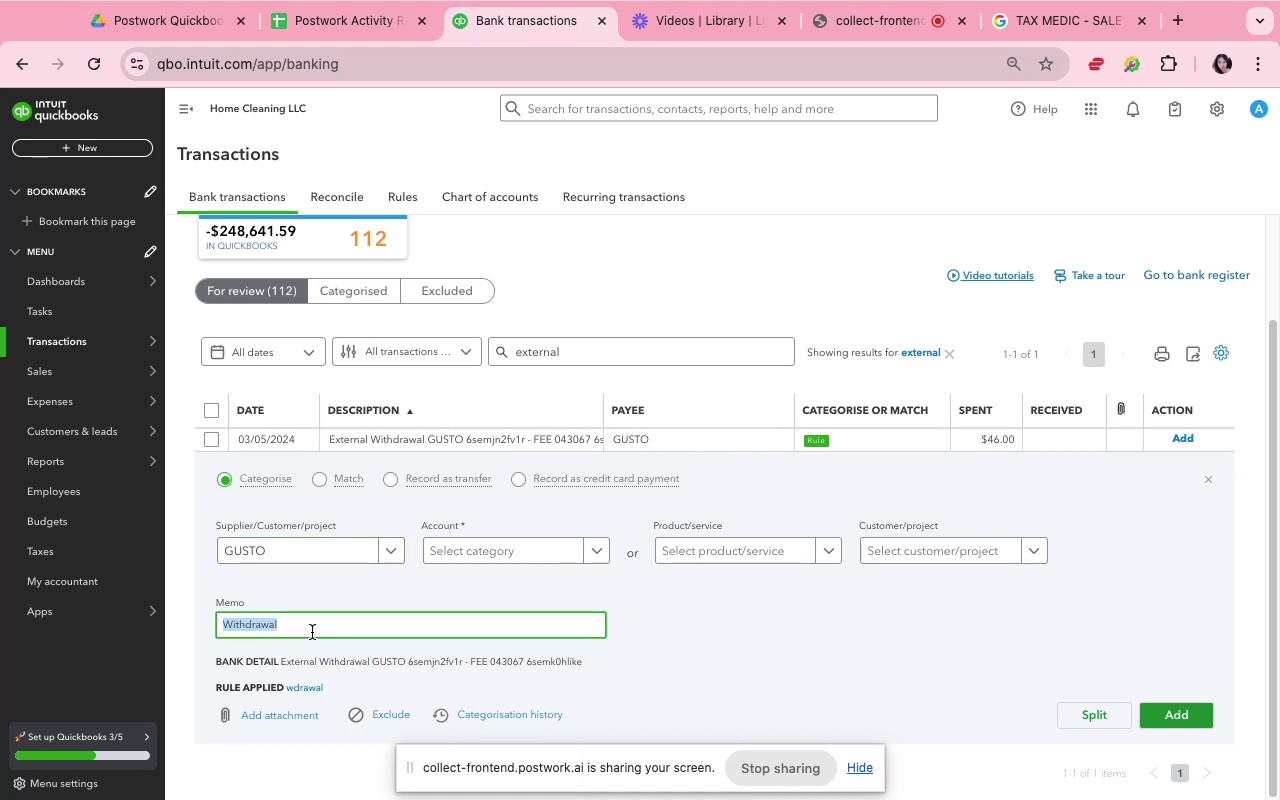 
key(Meta+V)
 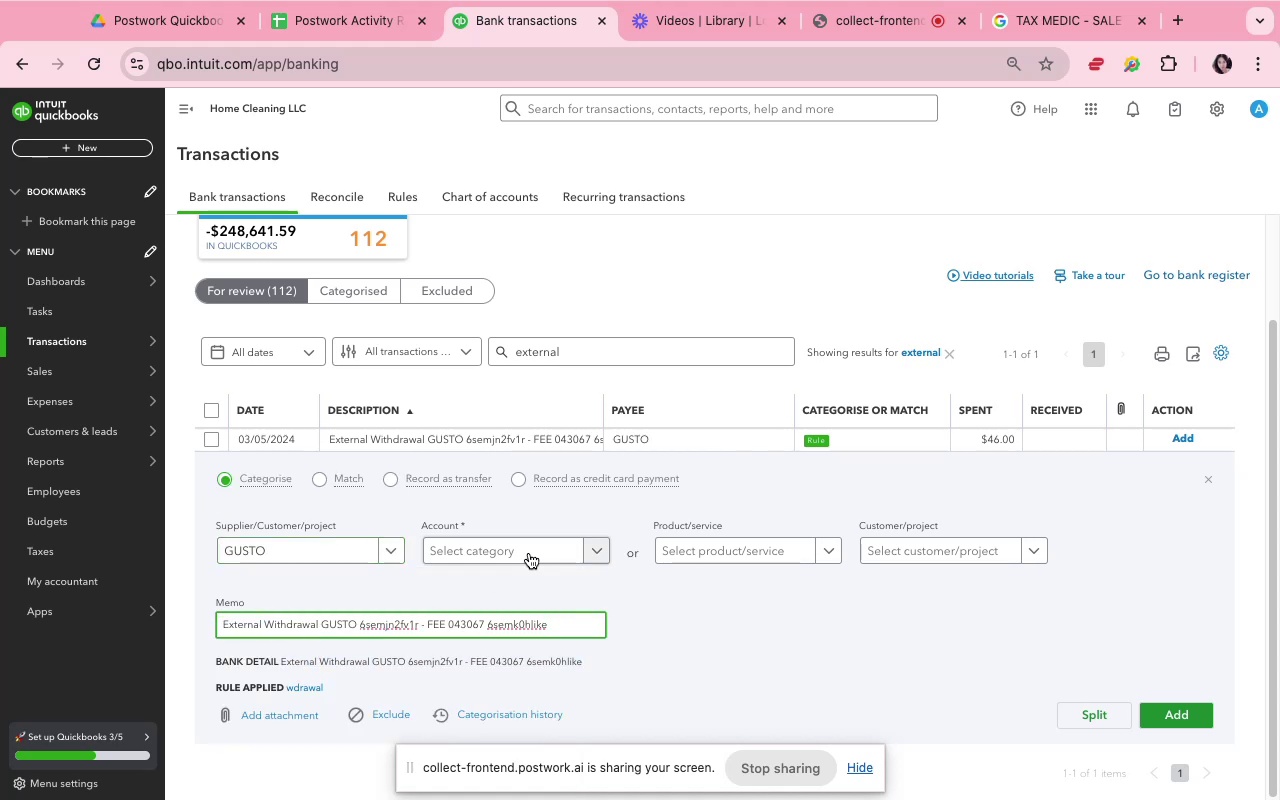 
left_click([531, 549])
 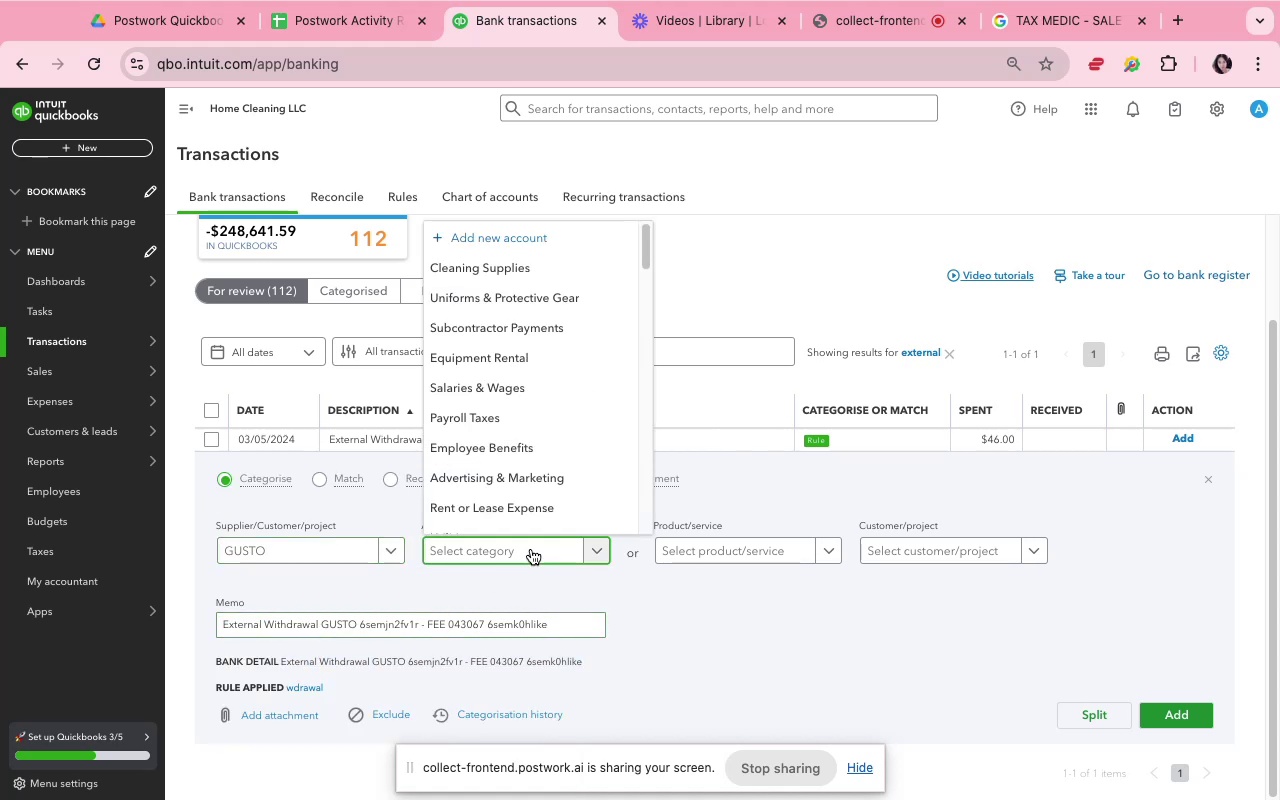 
left_click([538, 578])
 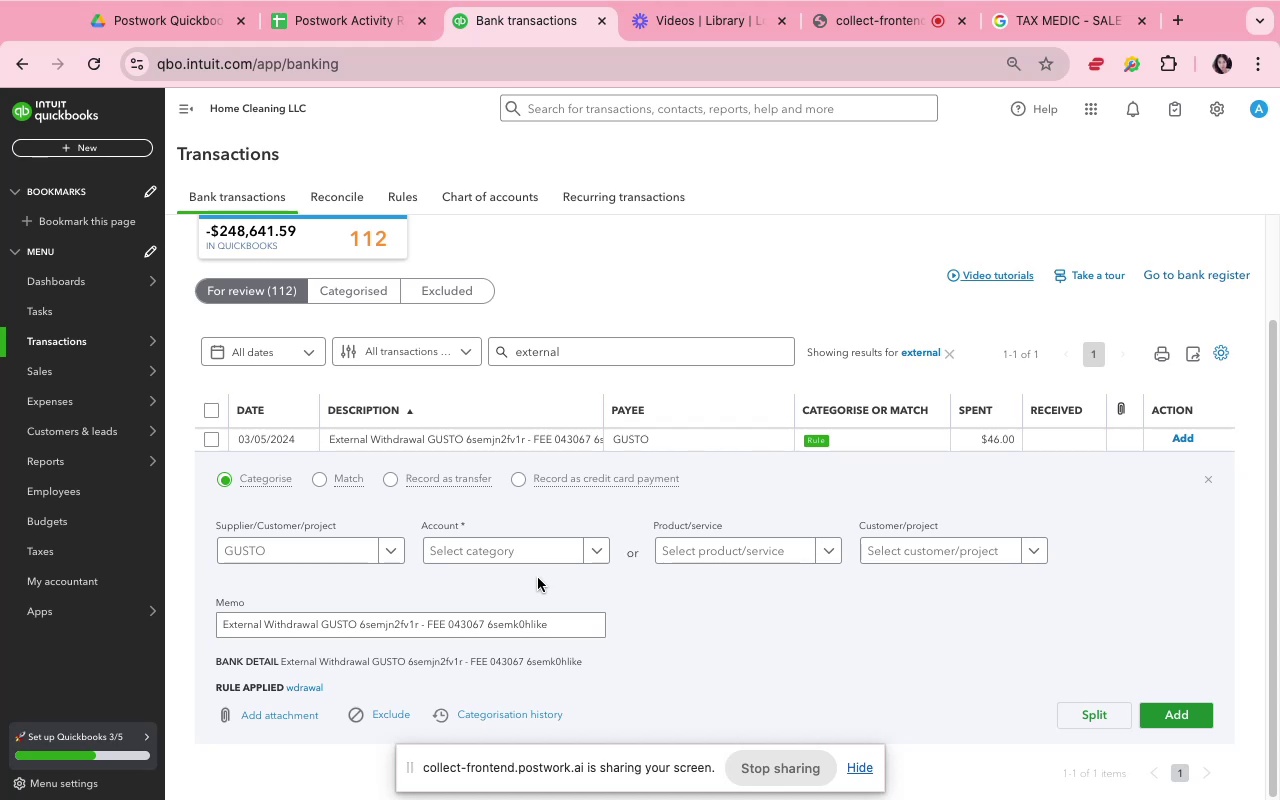 
left_click([530, 549])
 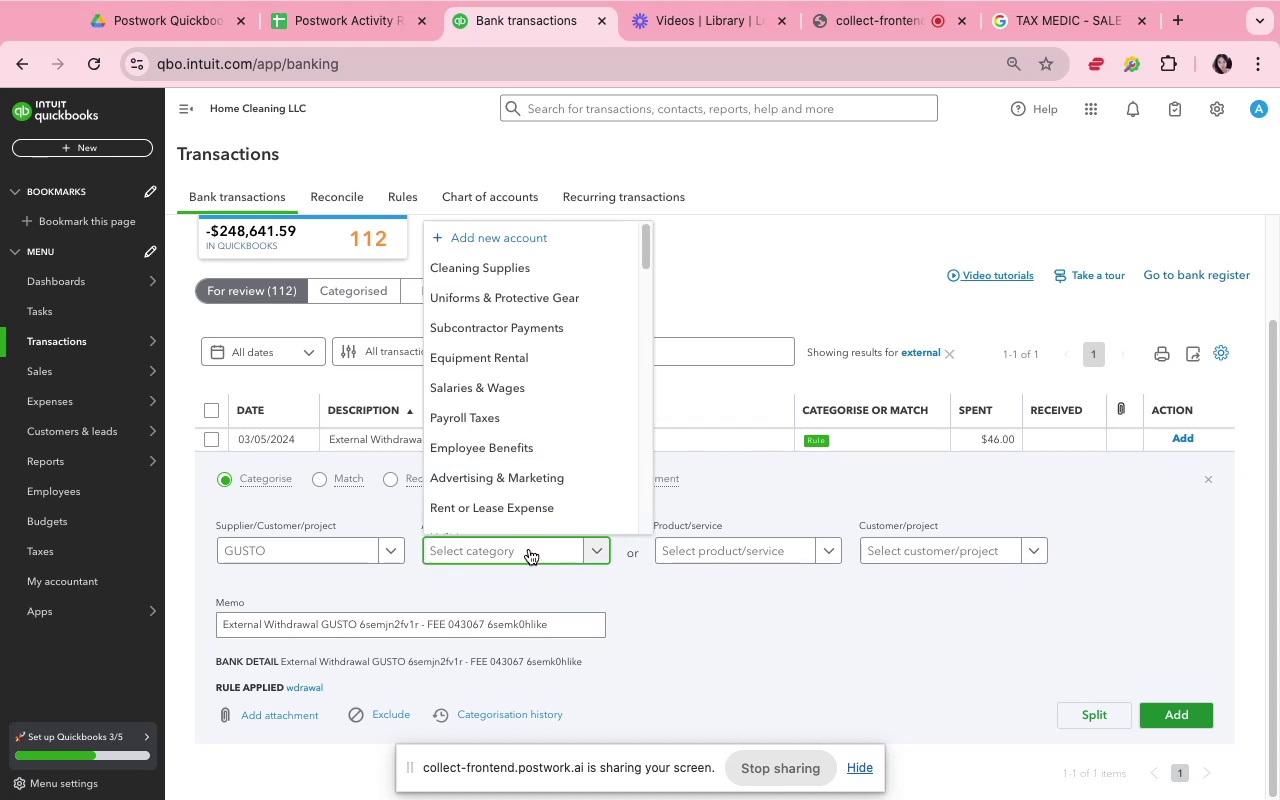 
type(fee)
 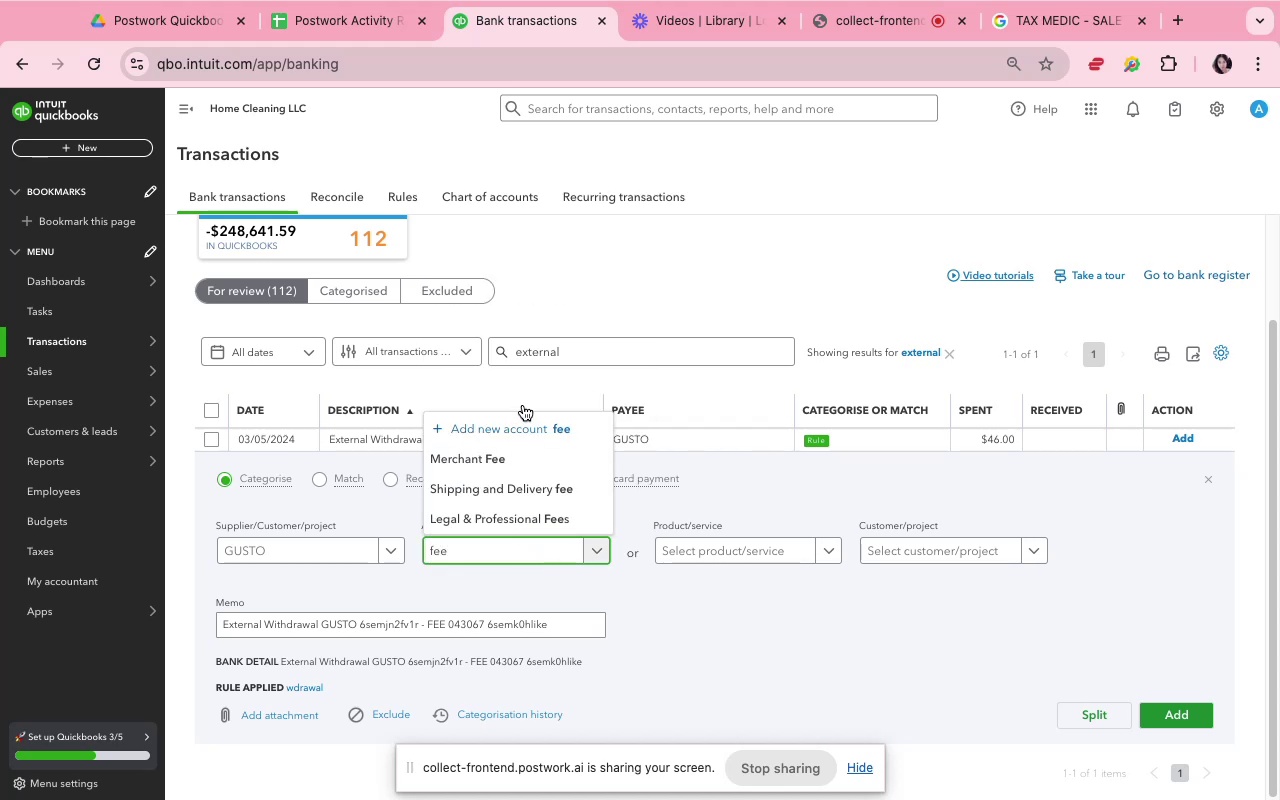 
left_click([538, 459])
 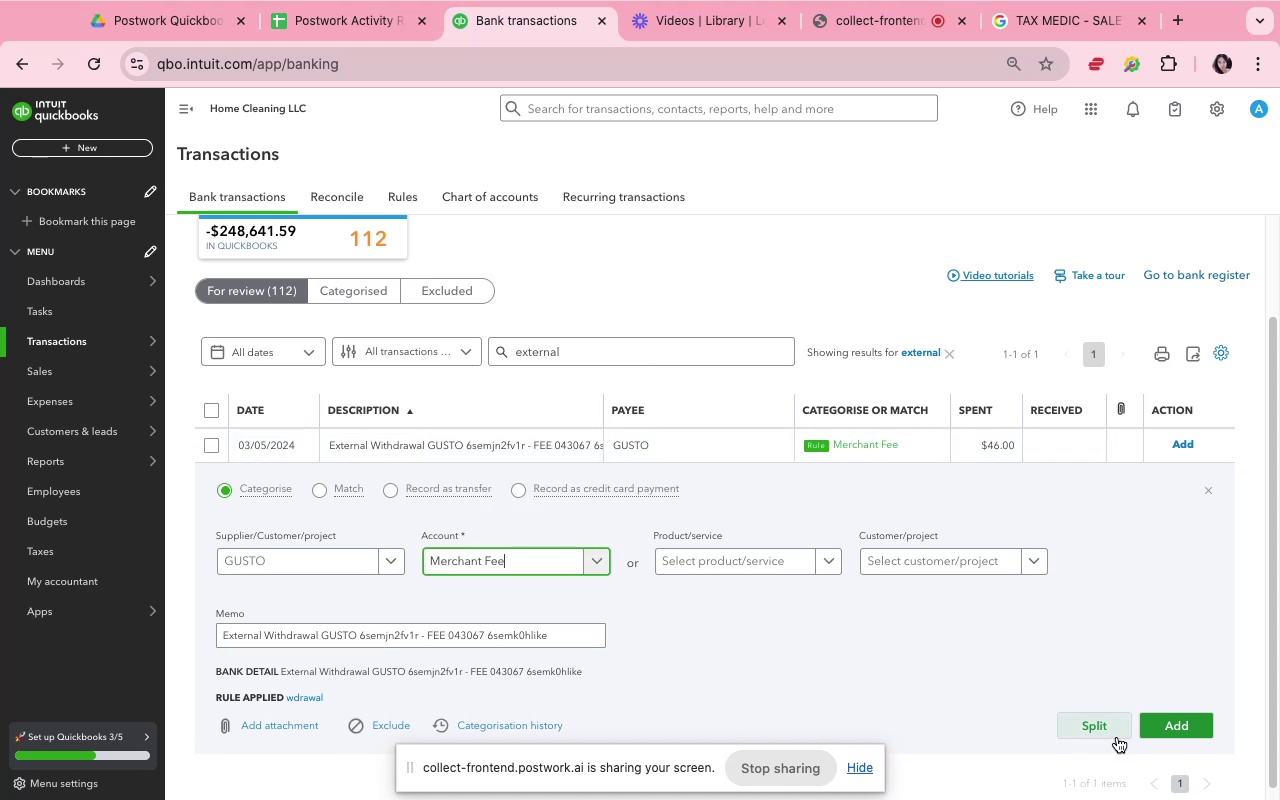 
left_click([1162, 716])
 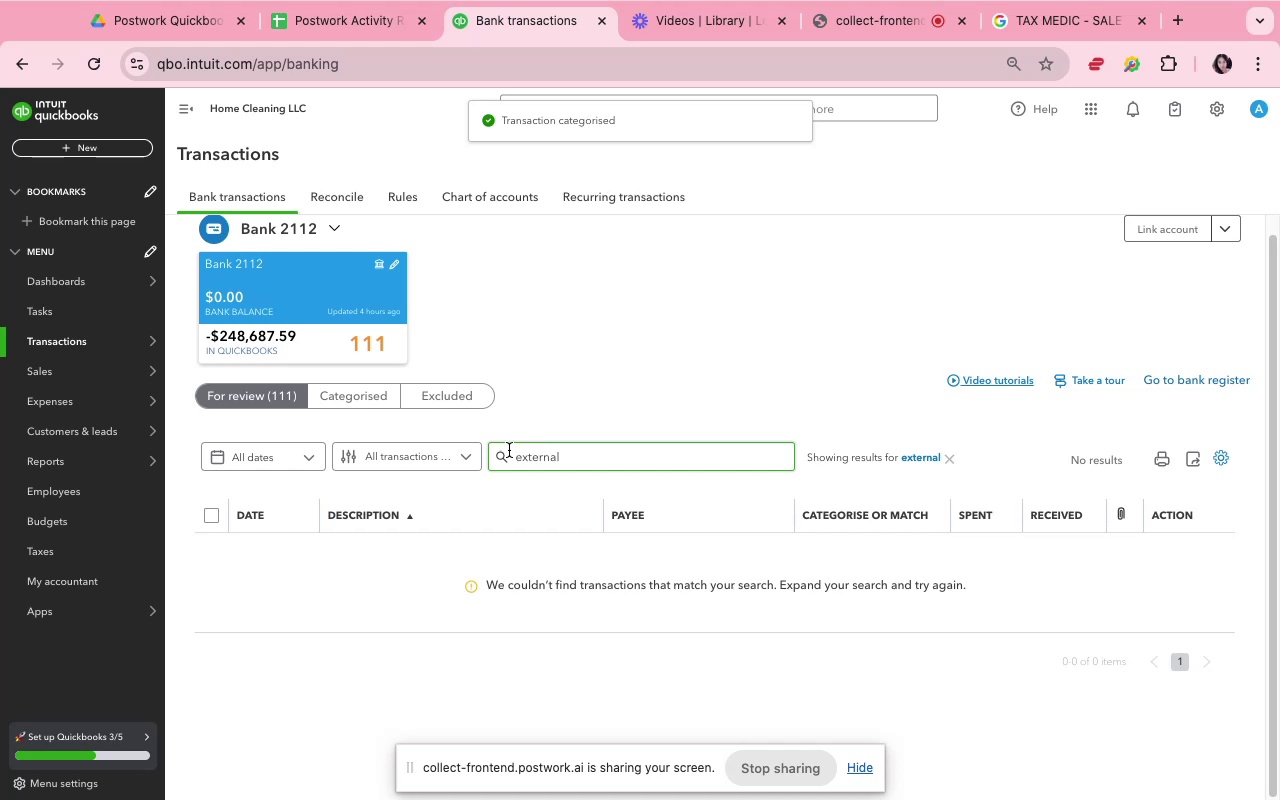 
mouse_move([78, 66])
 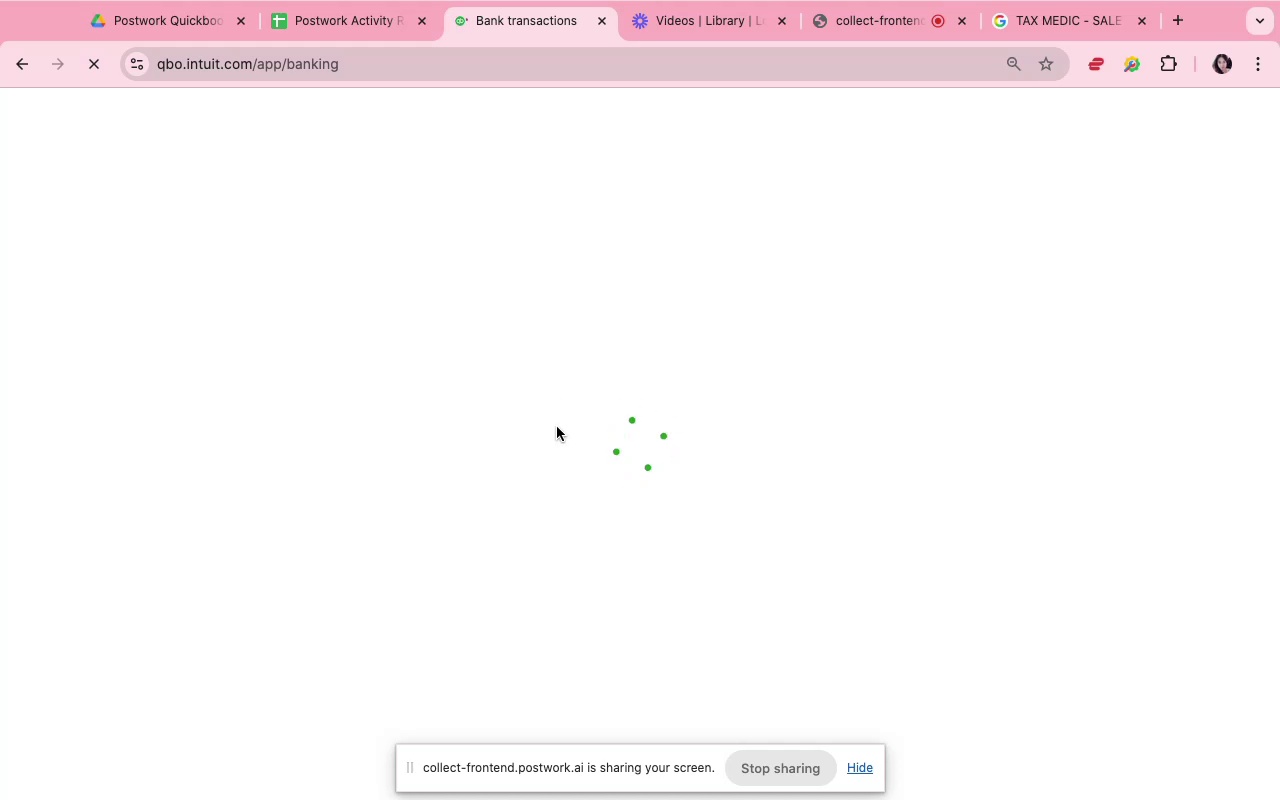 
wait(5.92)
 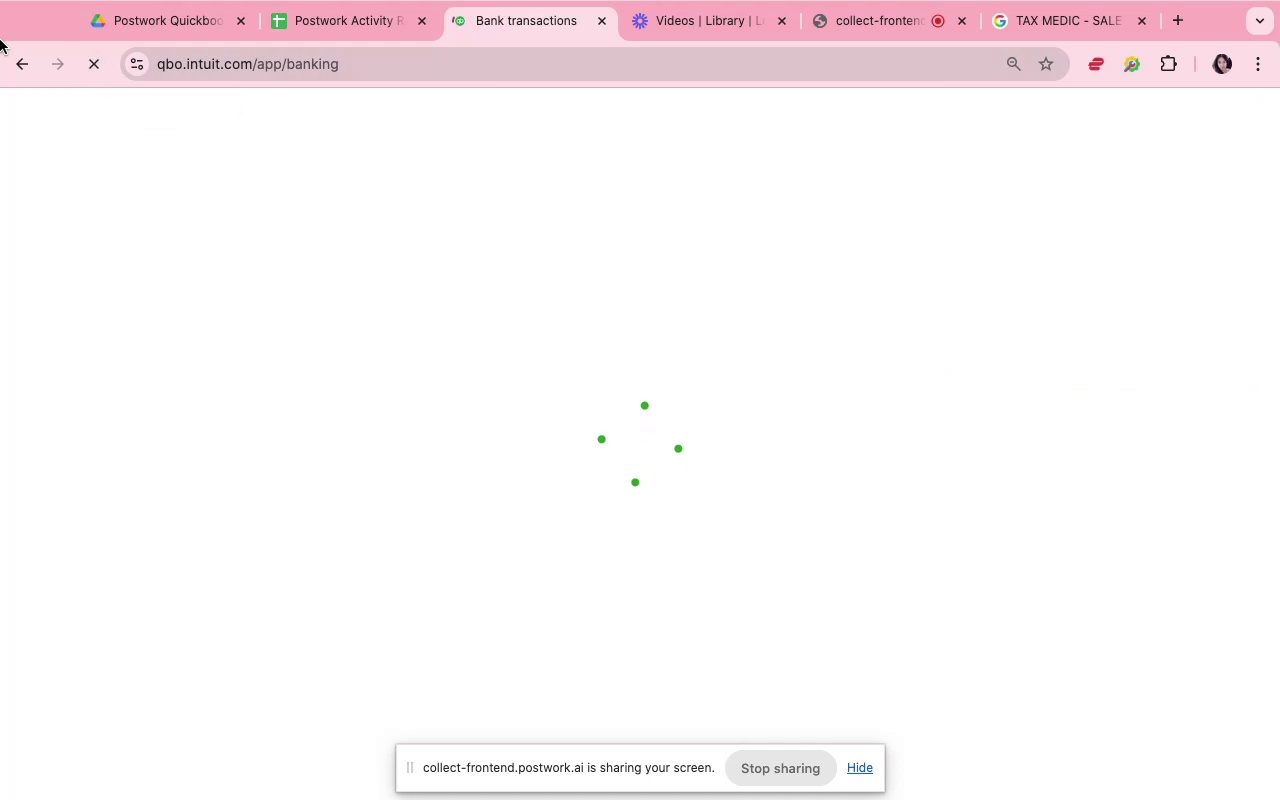 
mouse_move([255, 577])
 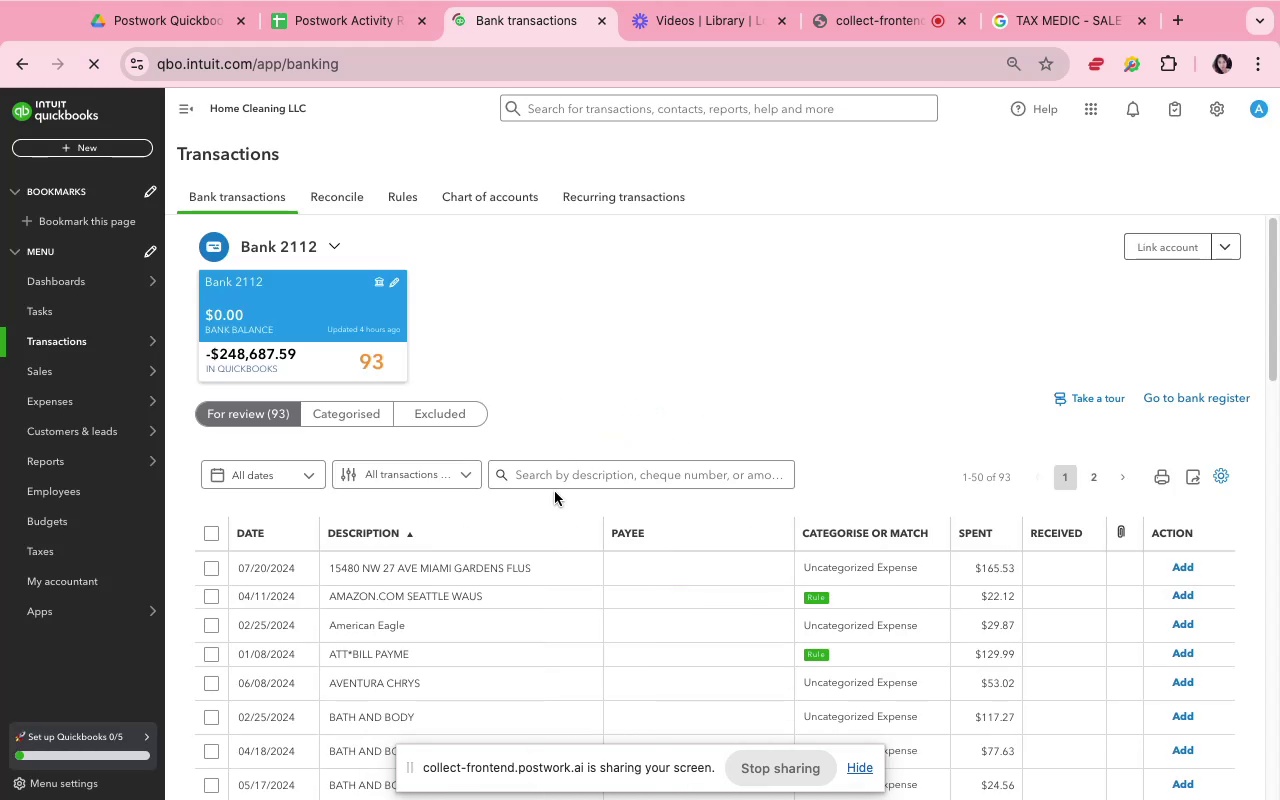 
scroll: coordinate [553, 564], scroll_direction: down, amount: 4.0
 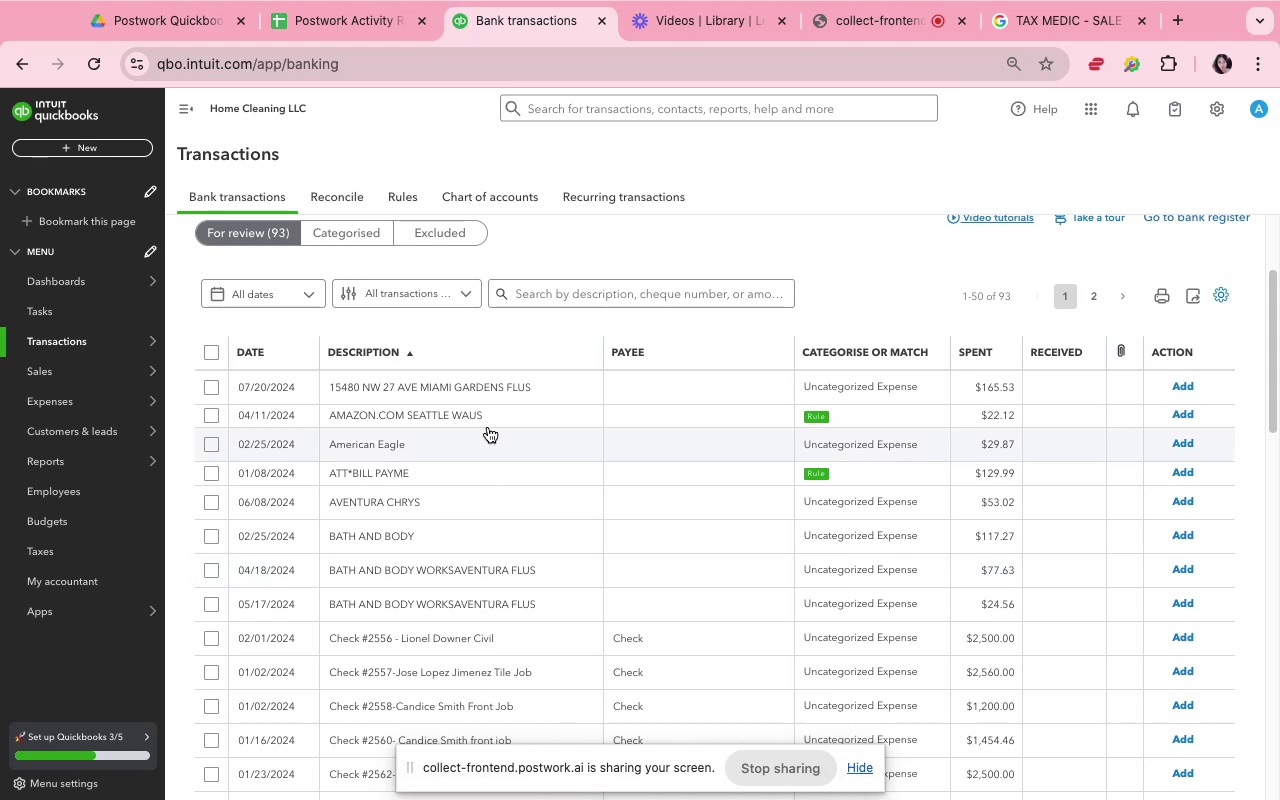 
left_click([485, 419])
 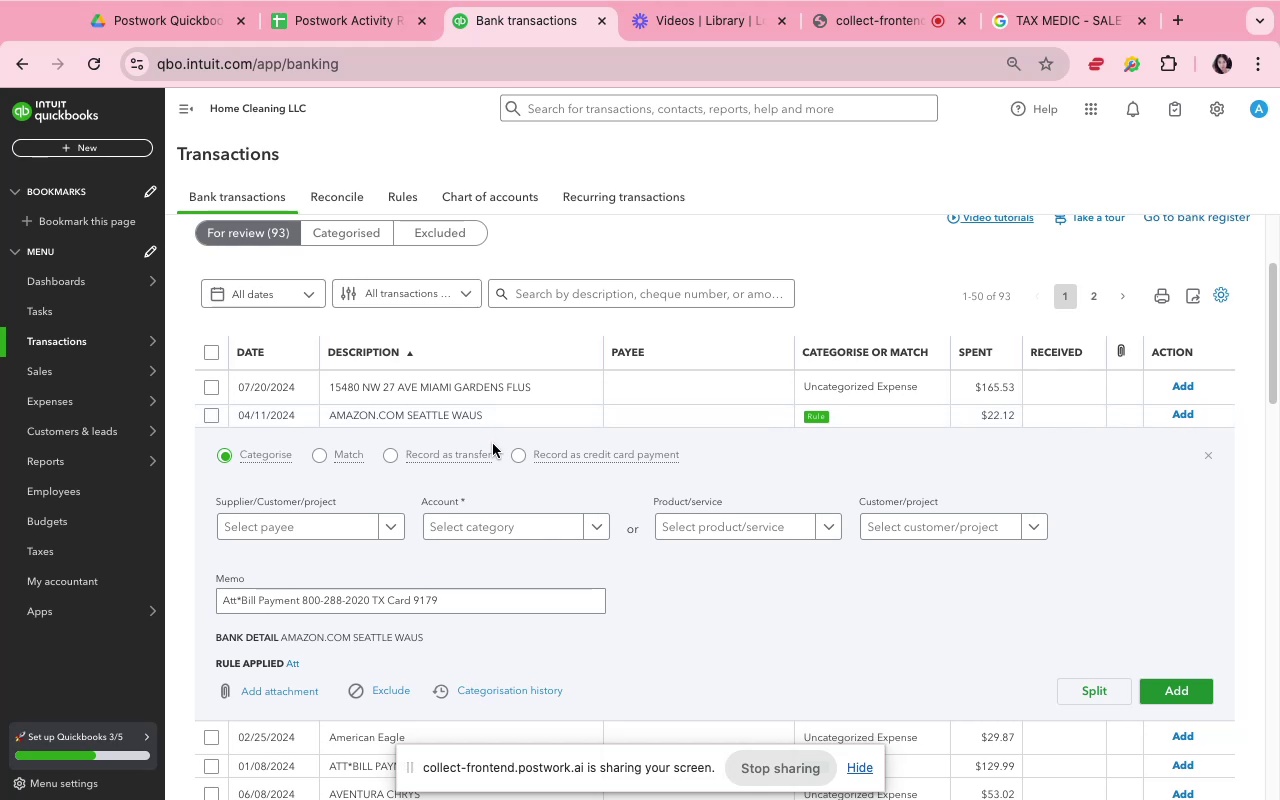 
wait(19.73)
 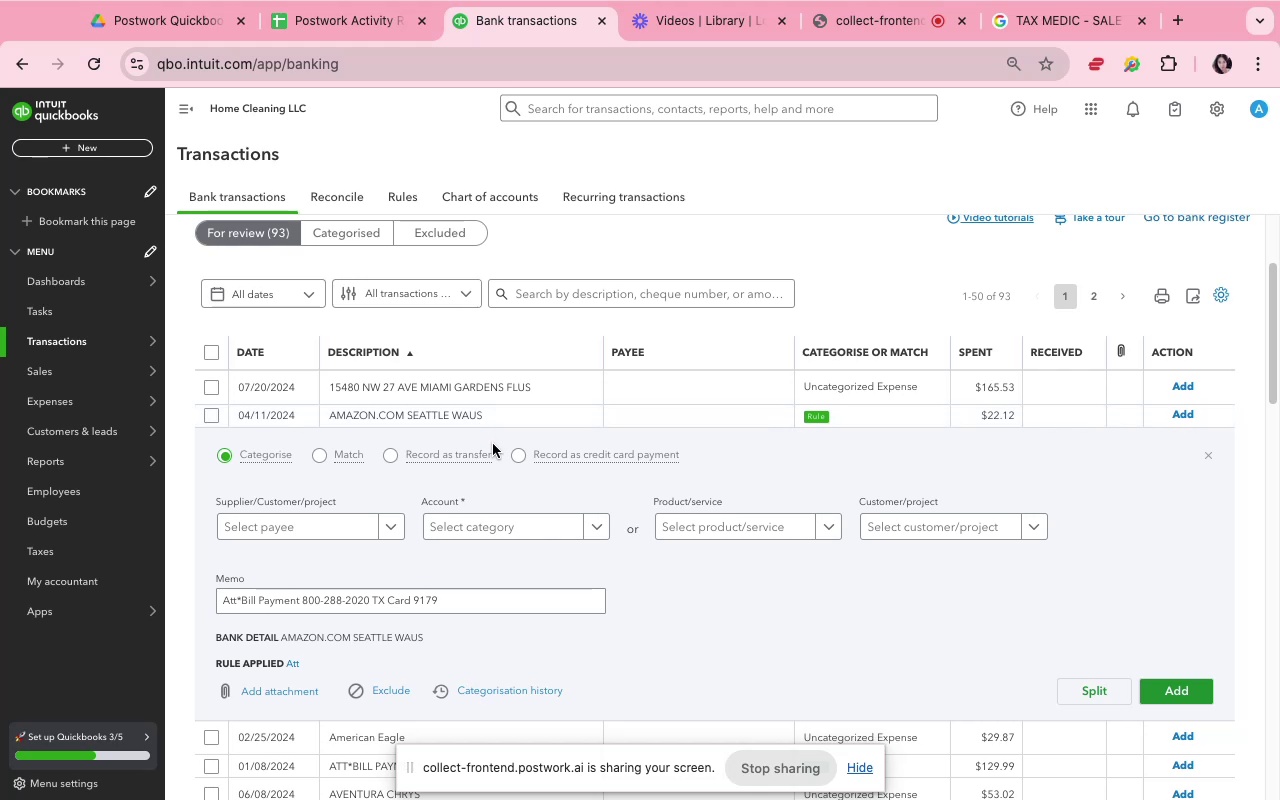 
left_click([289, 668])
 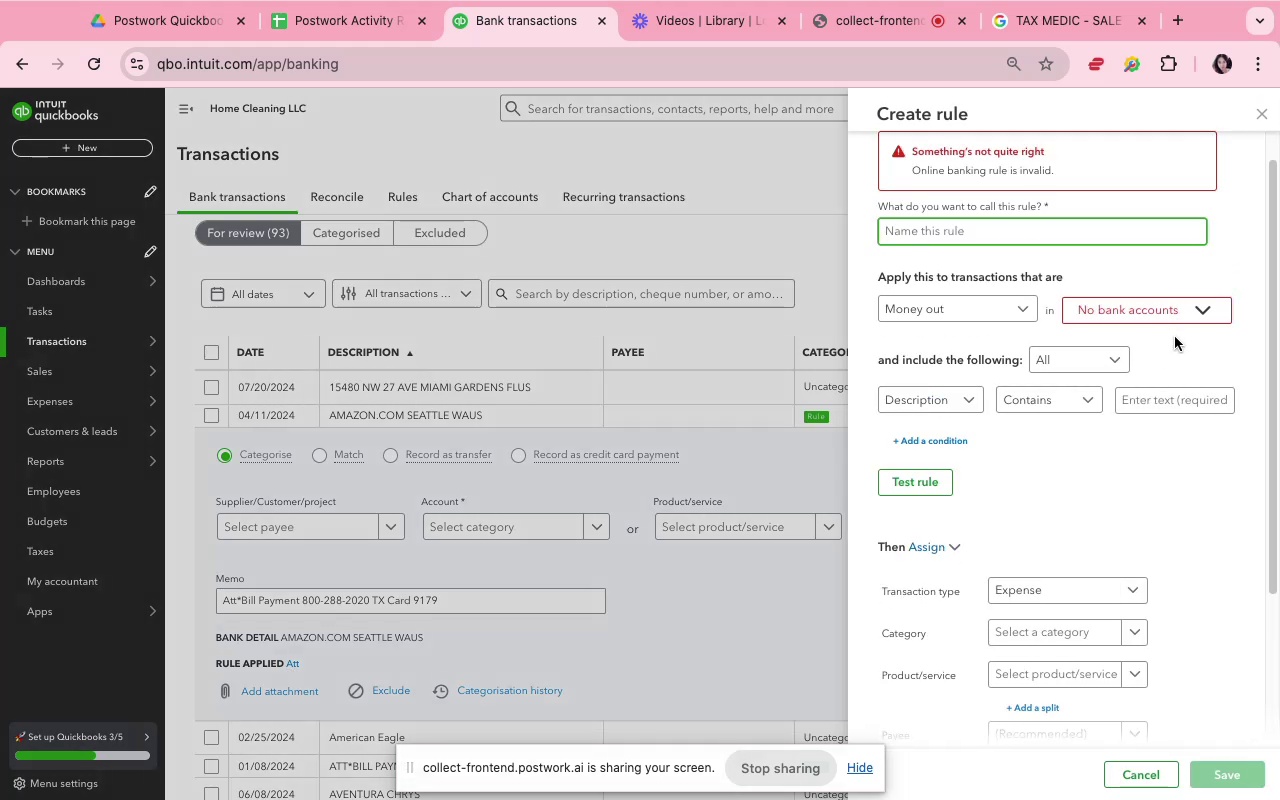 
wait(8.29)
 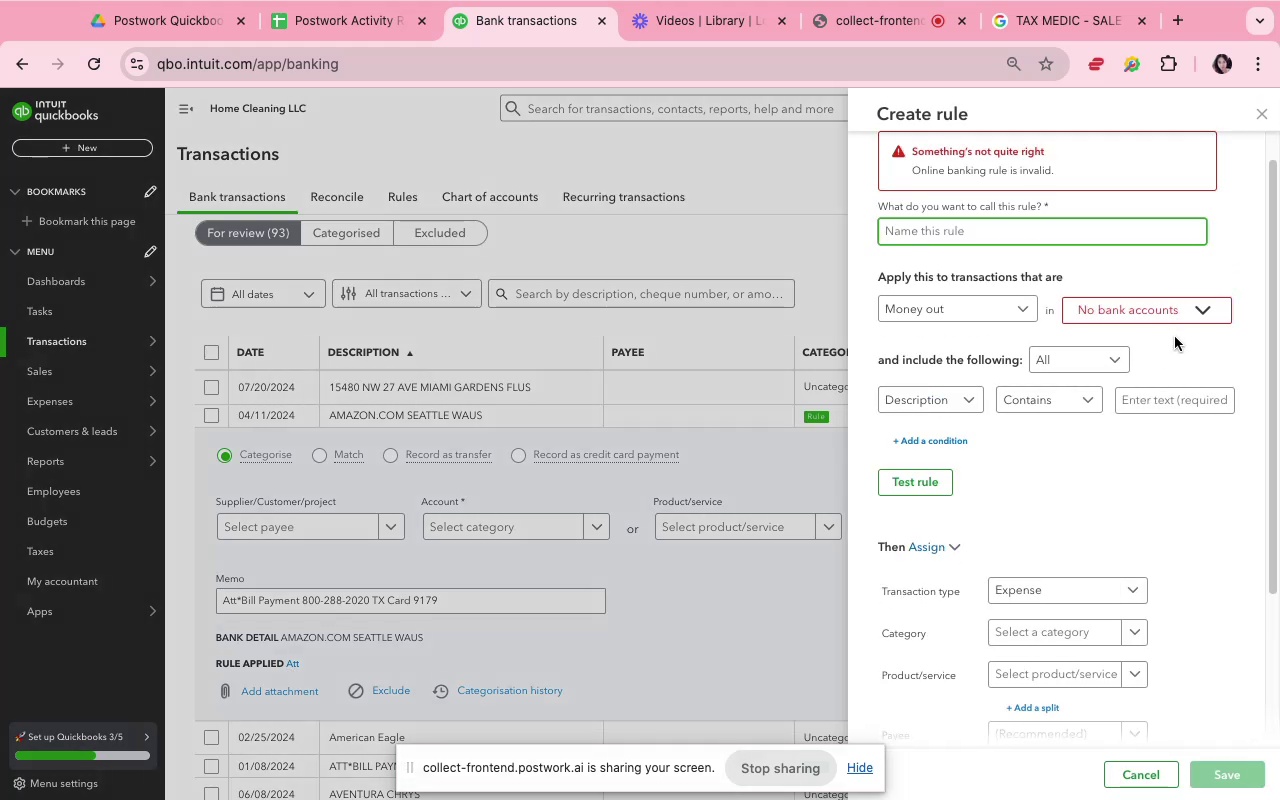 
left_click([749, 635])
 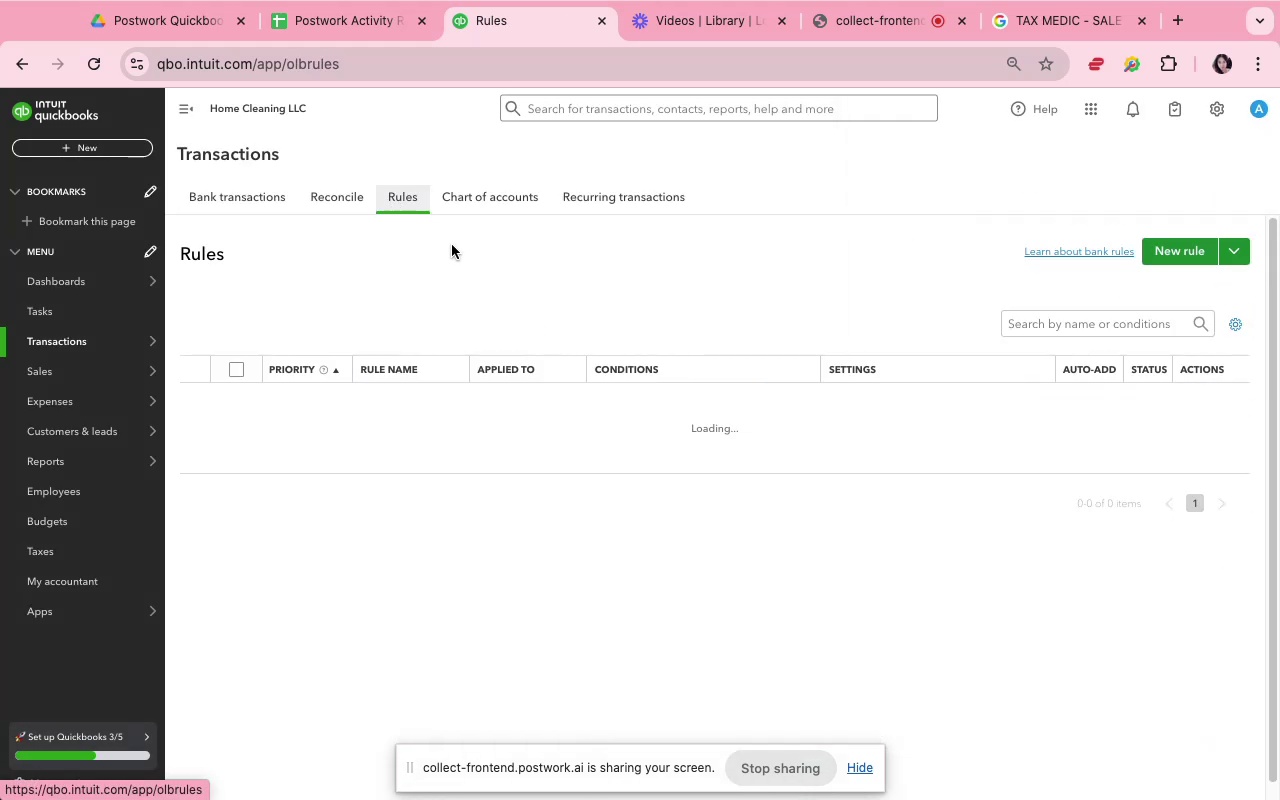 
wait(6.6)
 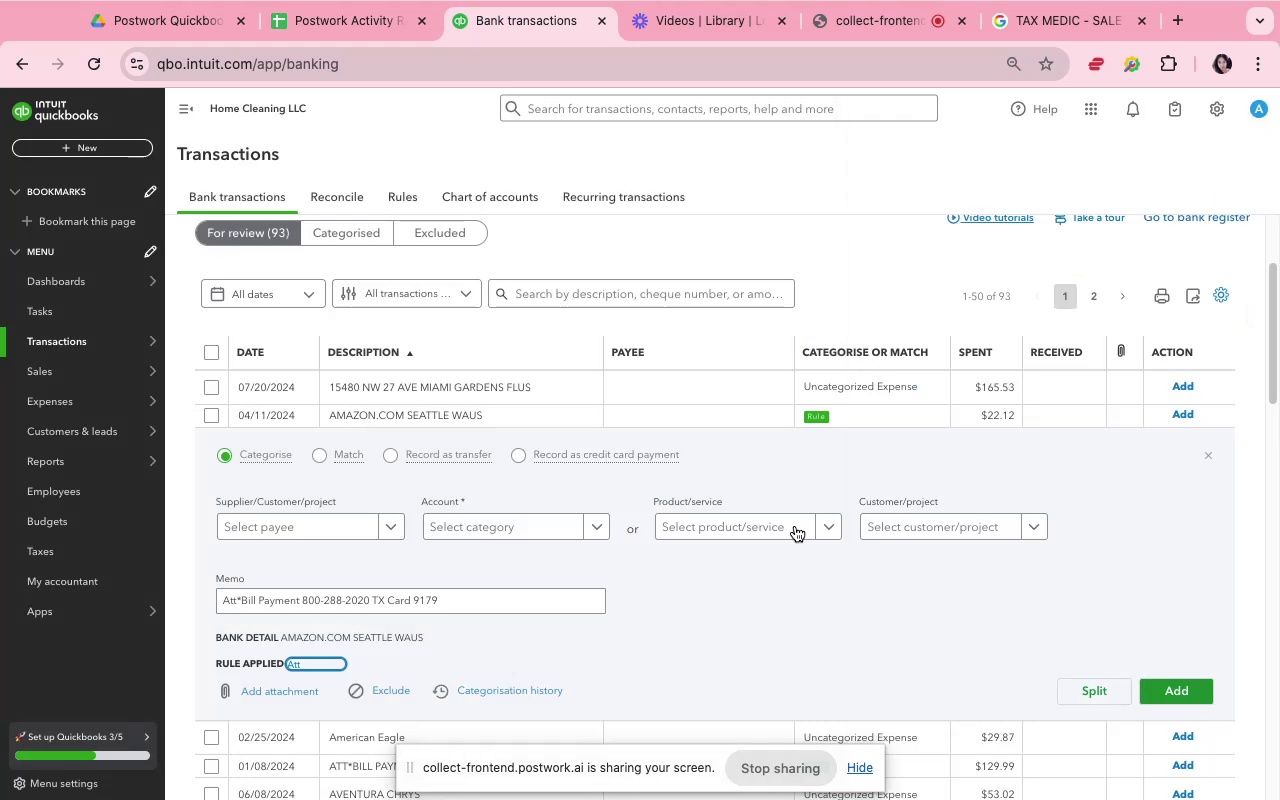 
left_click([1061, 331])
 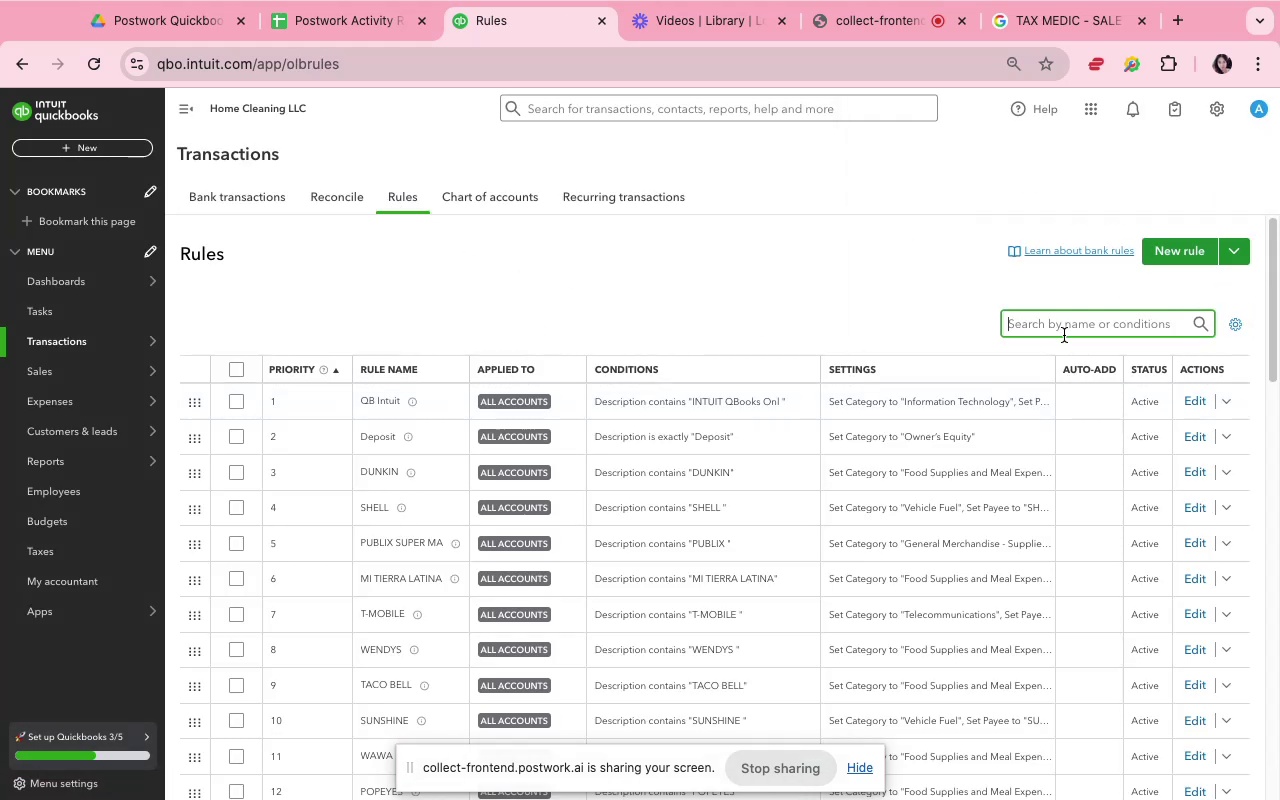 
type(att)
 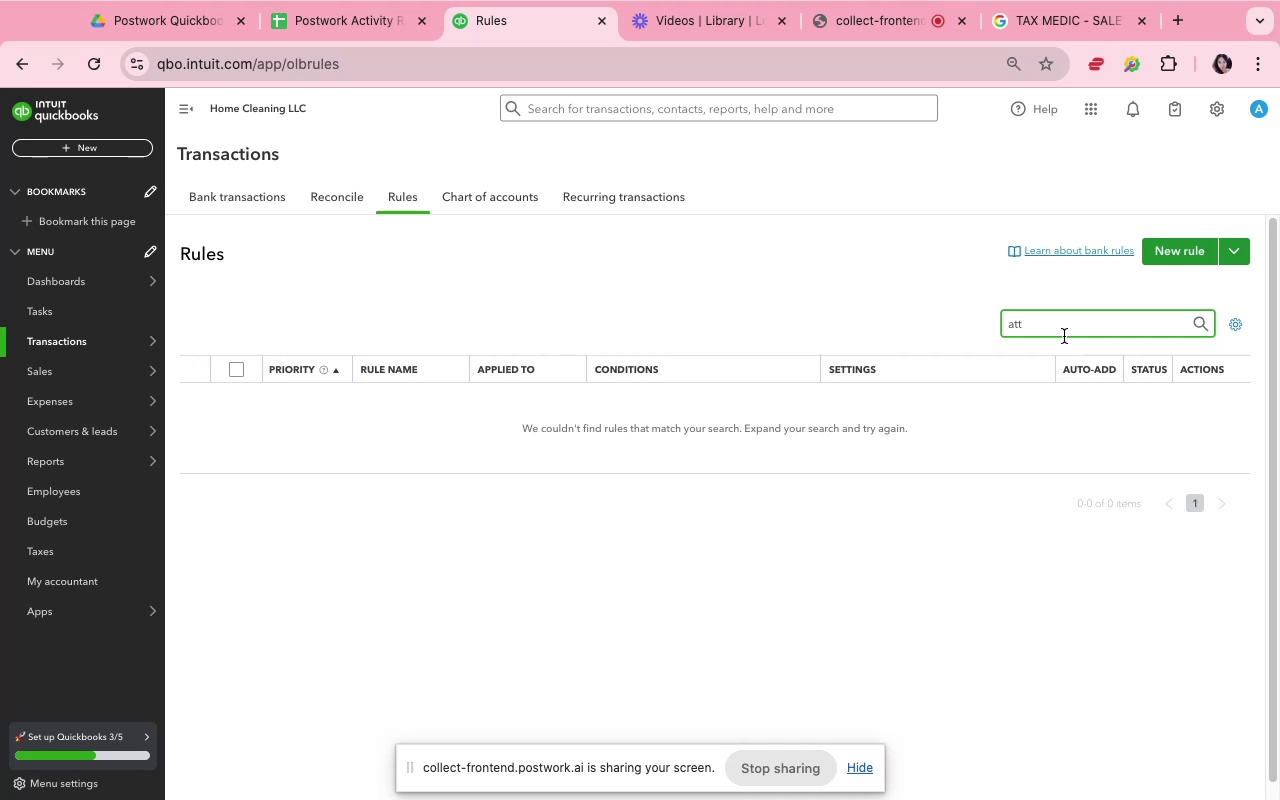 
type(\)
key(Backspace)
key(Backspace)
key(Backspace)
key(Backspace)
type(at)
 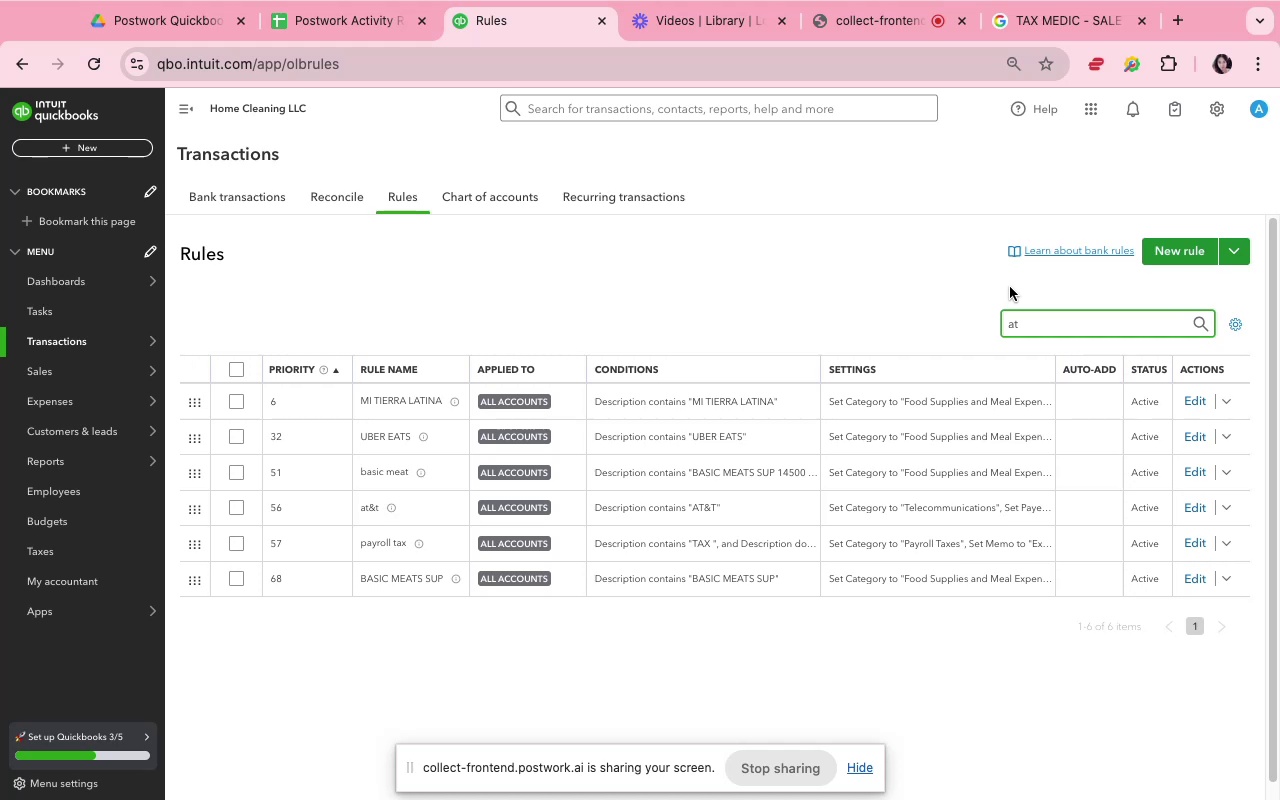 
wait(10.35)
 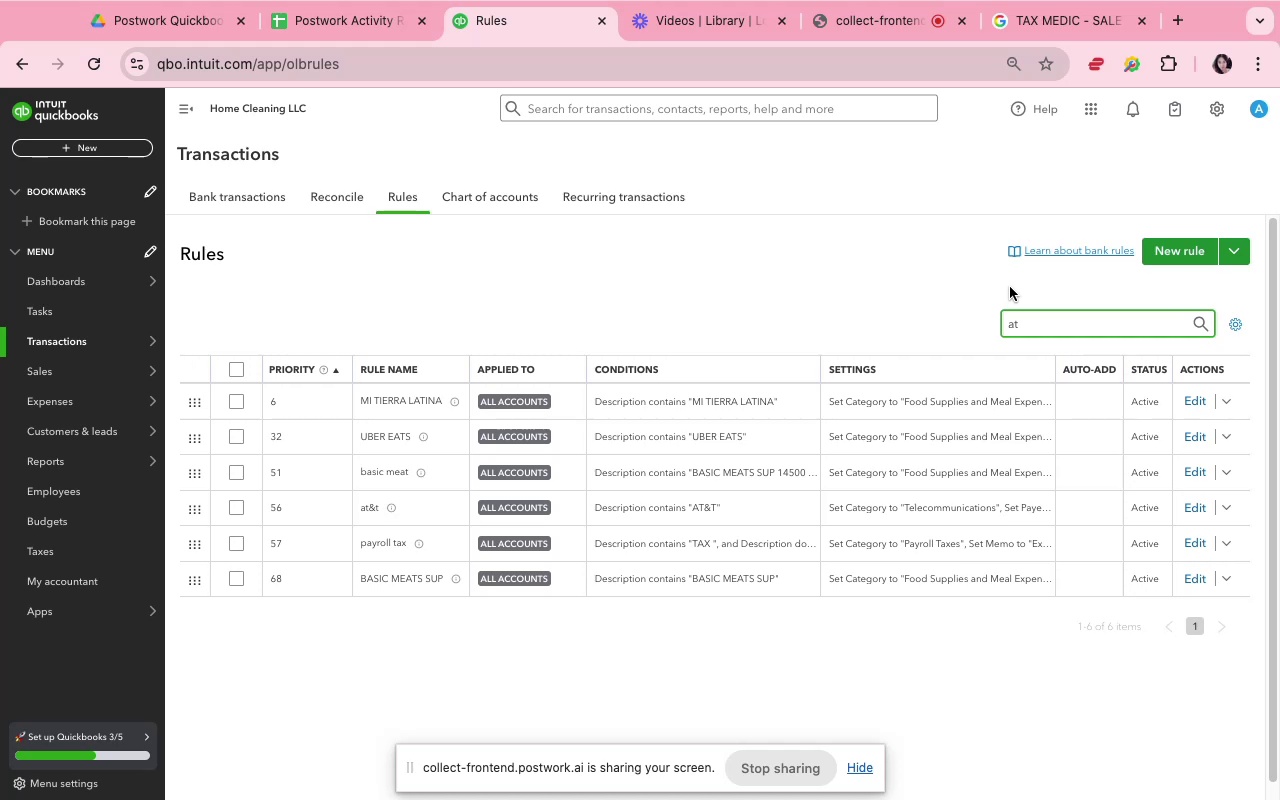 
left_click([1187, 513])
 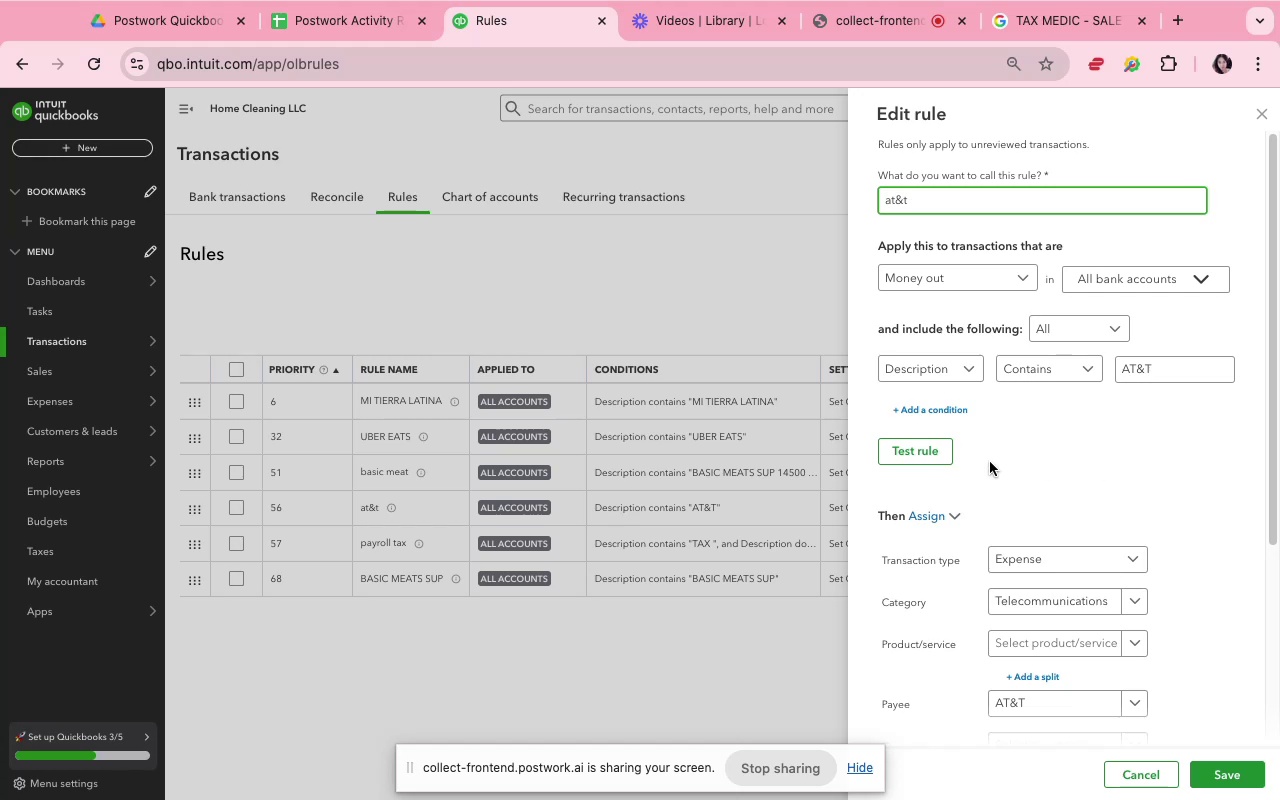 
wait(6.32)
 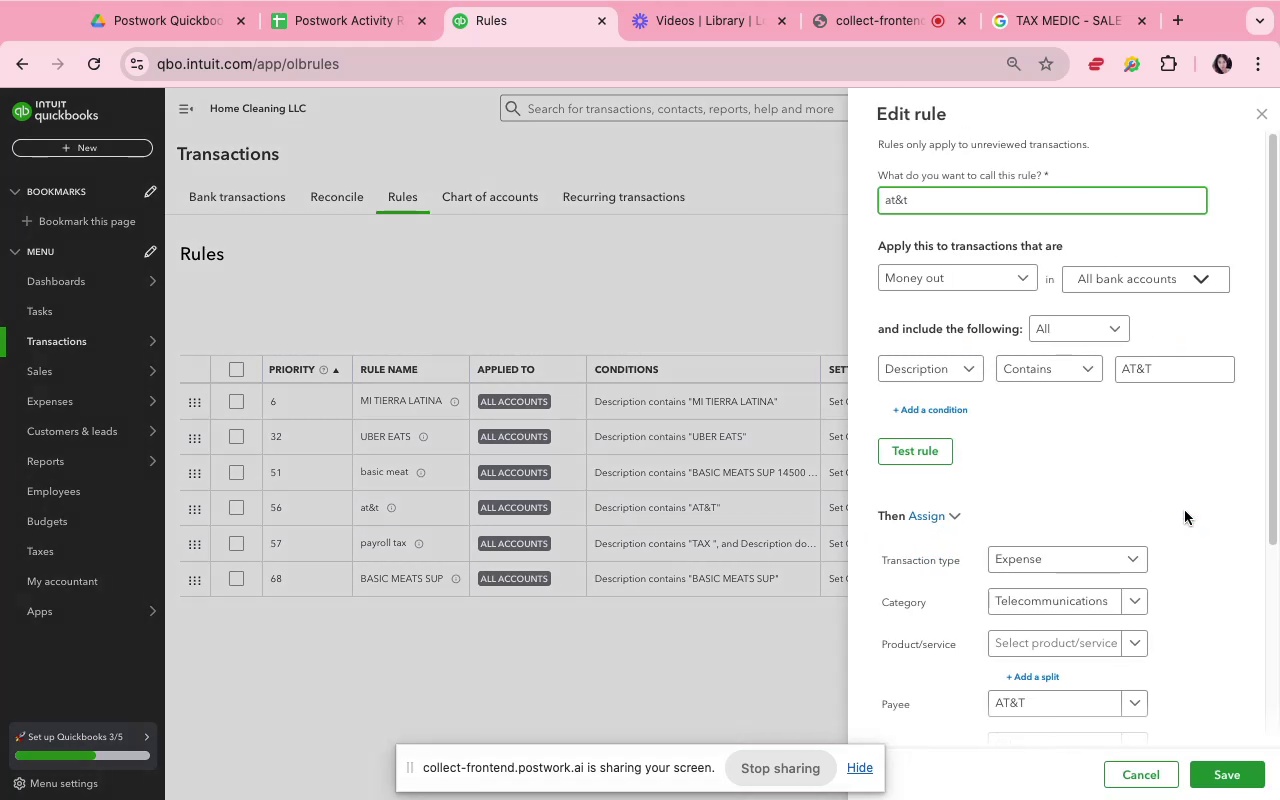 
left_click([931, 410])
 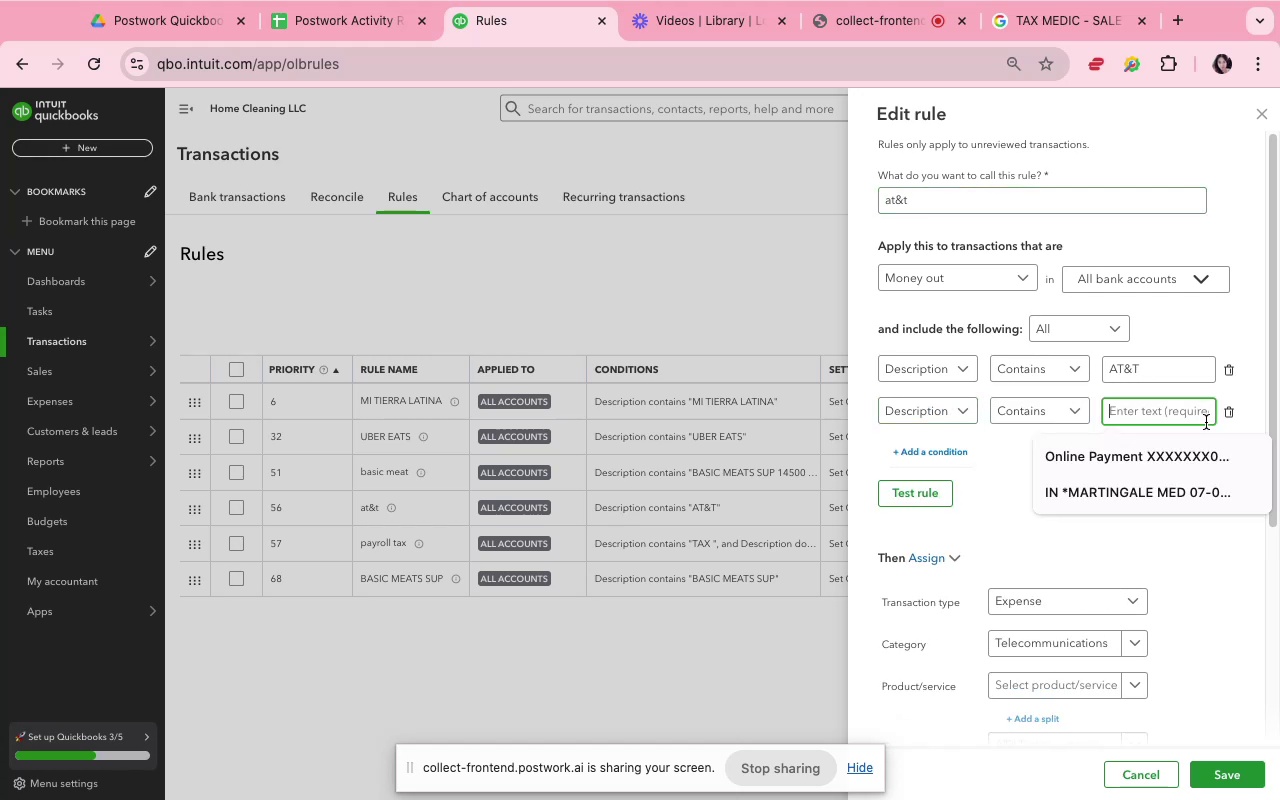 
type(att)
 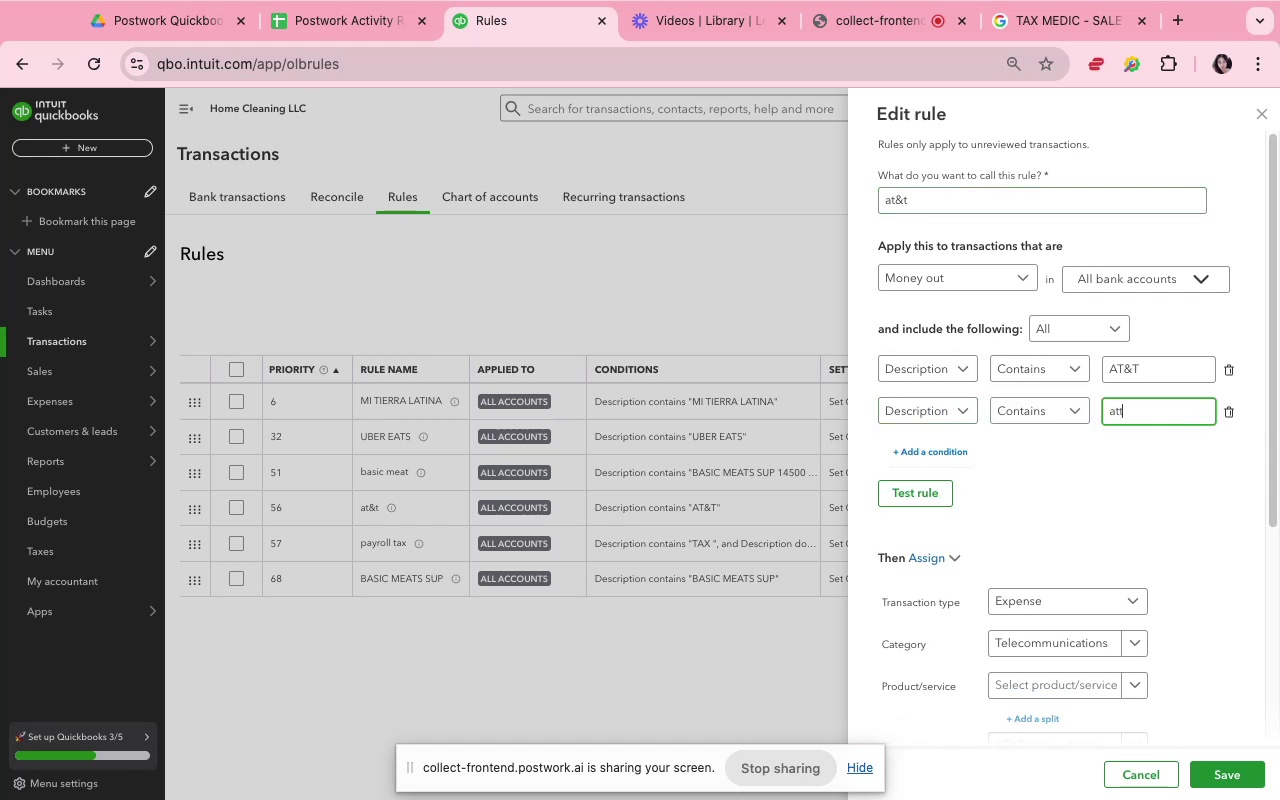 
key(Shift+8)
 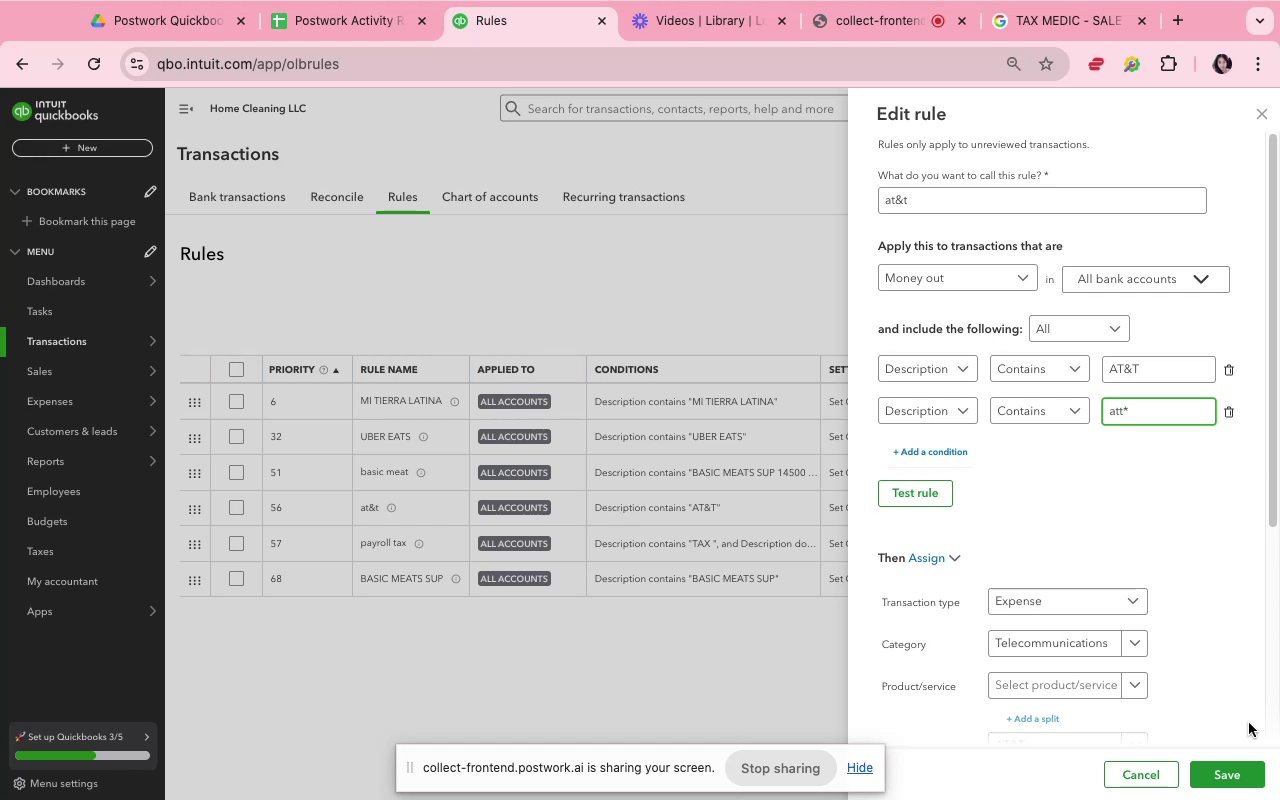 
left_click([1193, 760])
 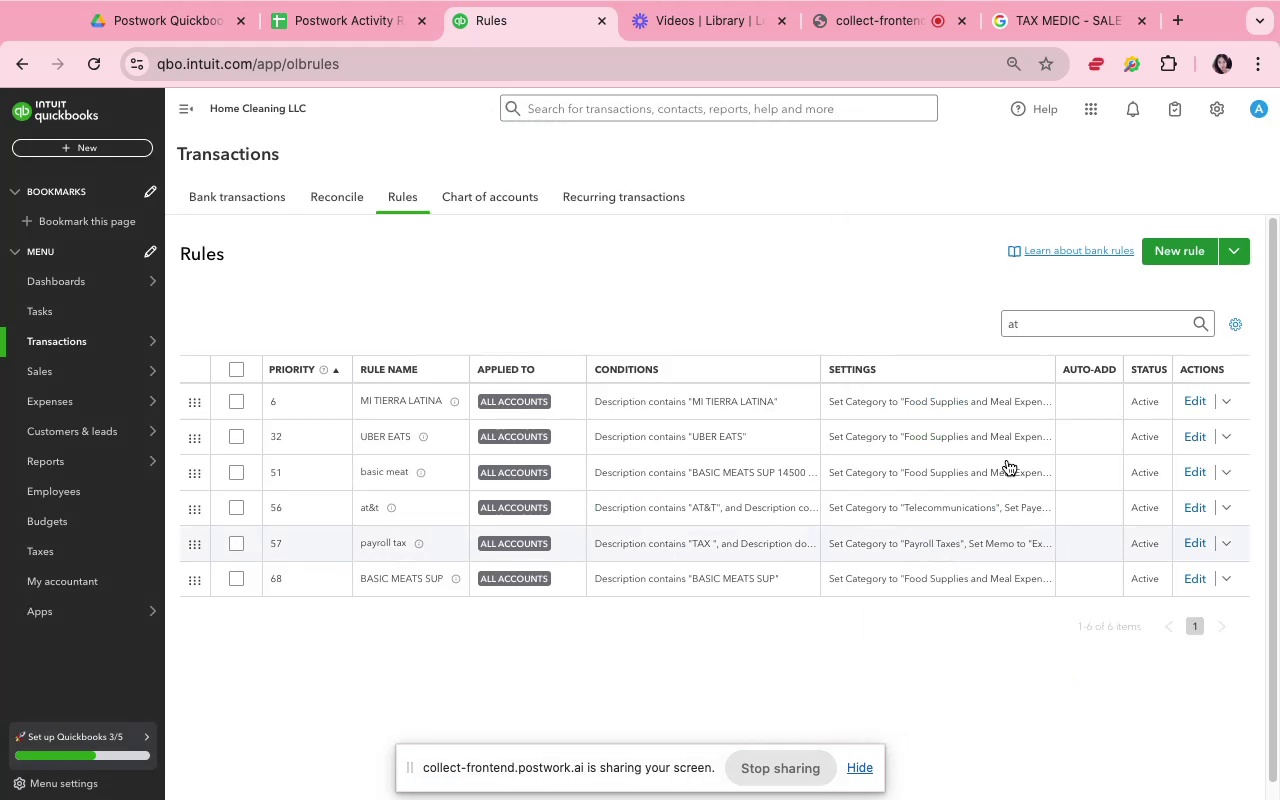 
mouse_move([305, 217])
 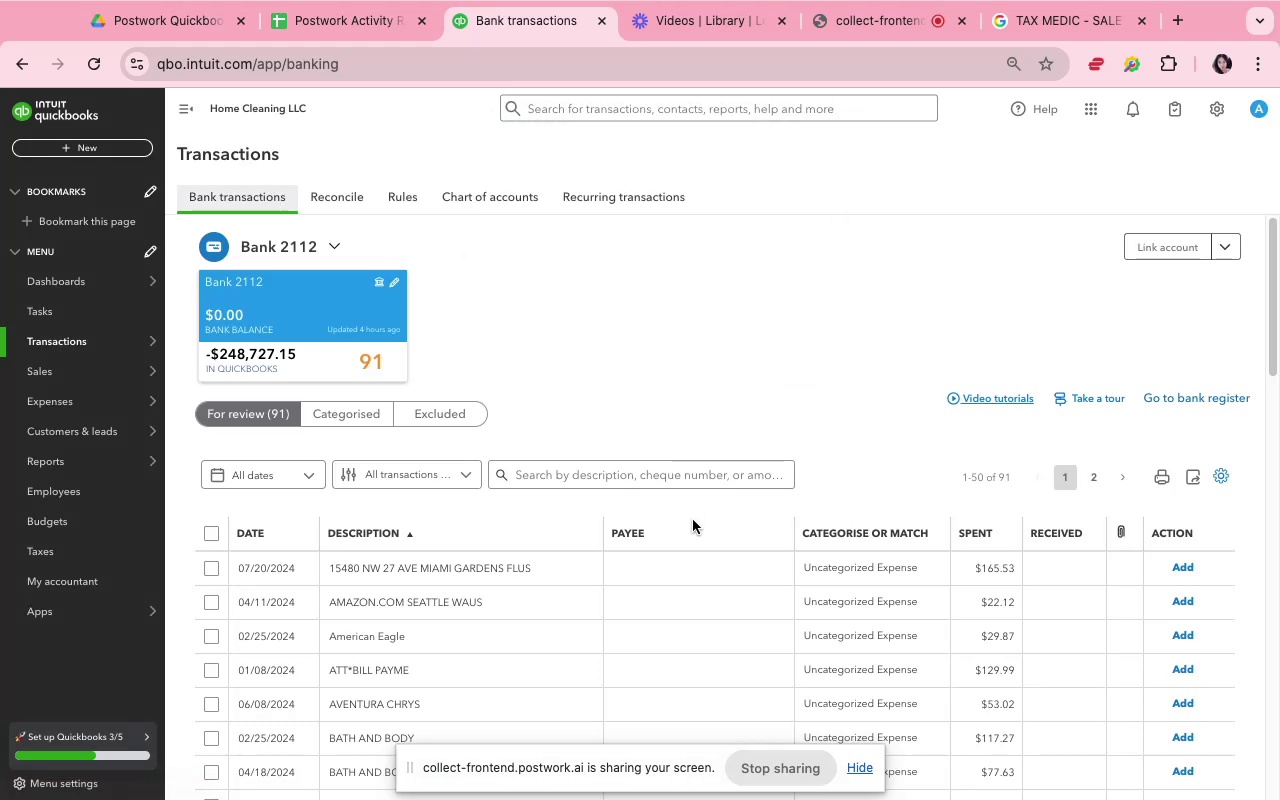 
scroll: coordinate [692, 520], scroll_direction: down, amount: 7.0
 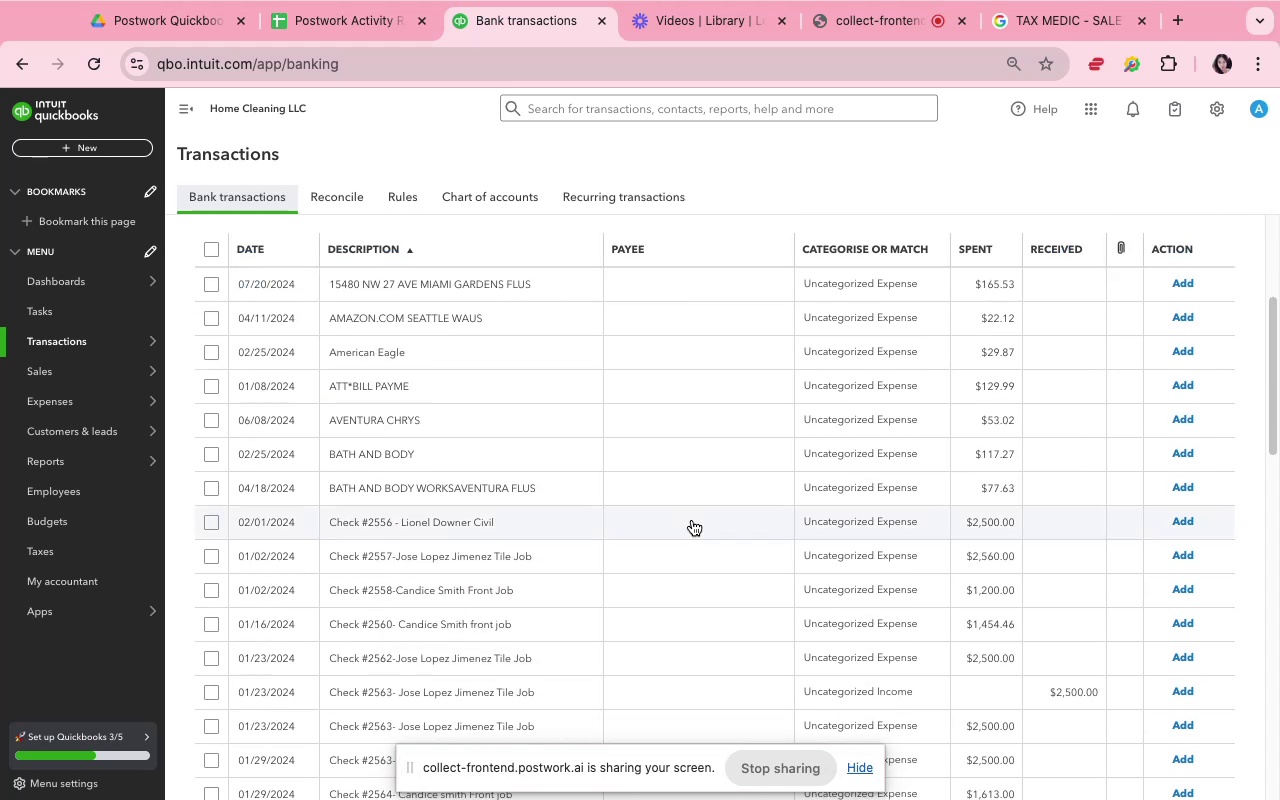 
wait(5.99)
 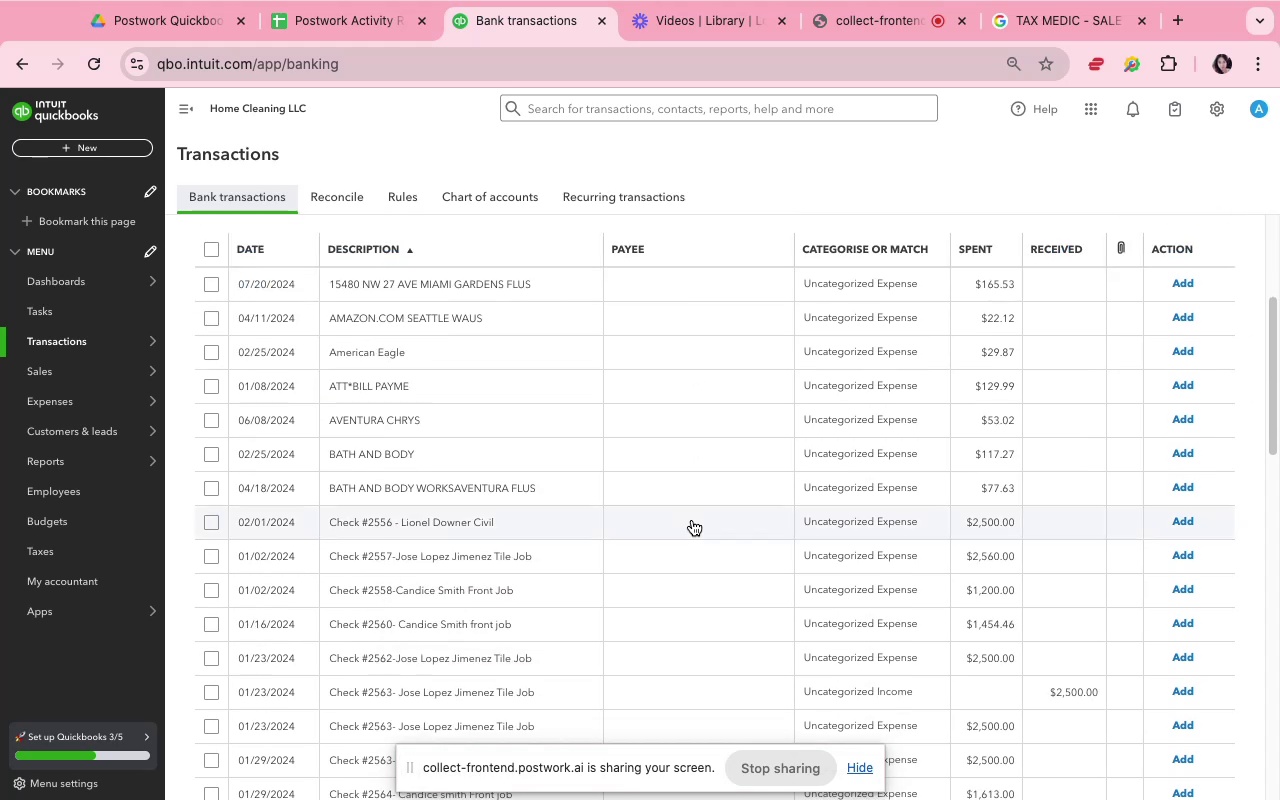 
scroll: coordinate [691, 518], scroll_direction: up, amount: 5.0
 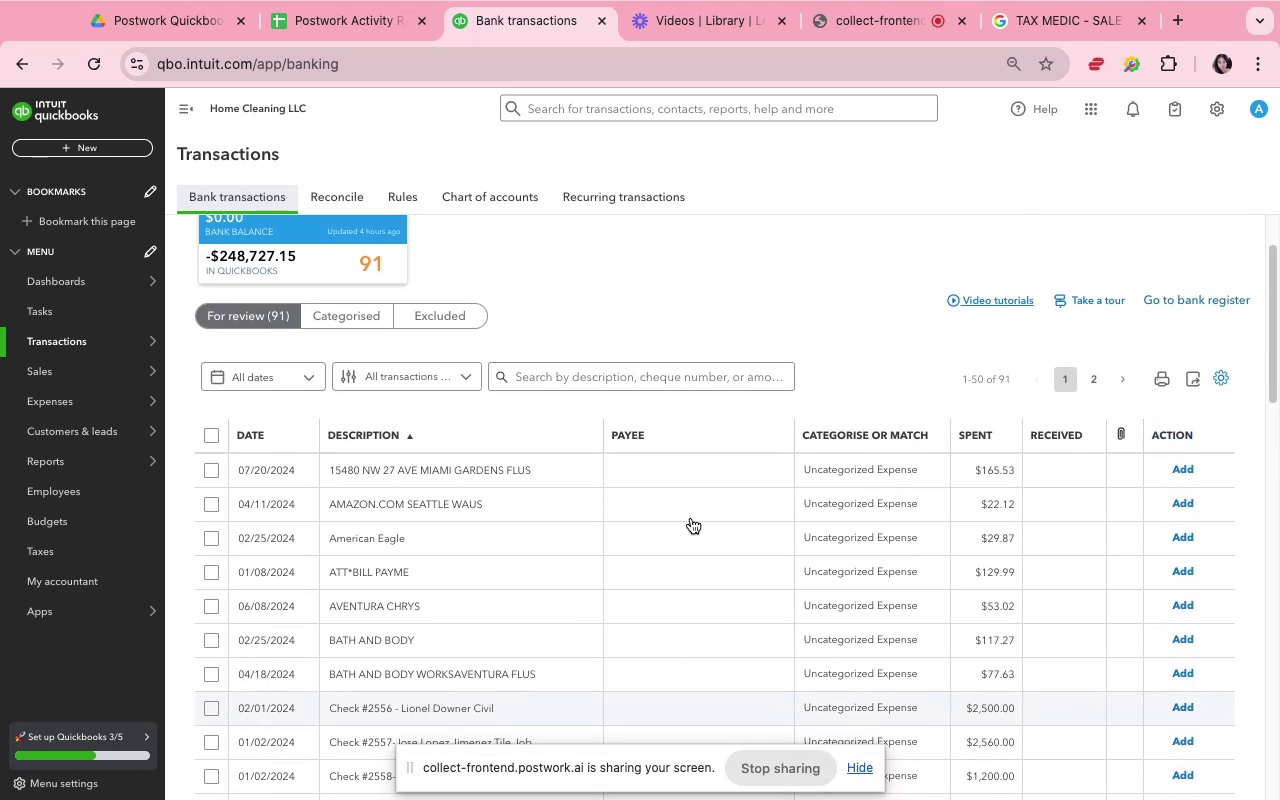 
scroll: coordinate [691, 518], scroll_direction: down, amount: 24.0
 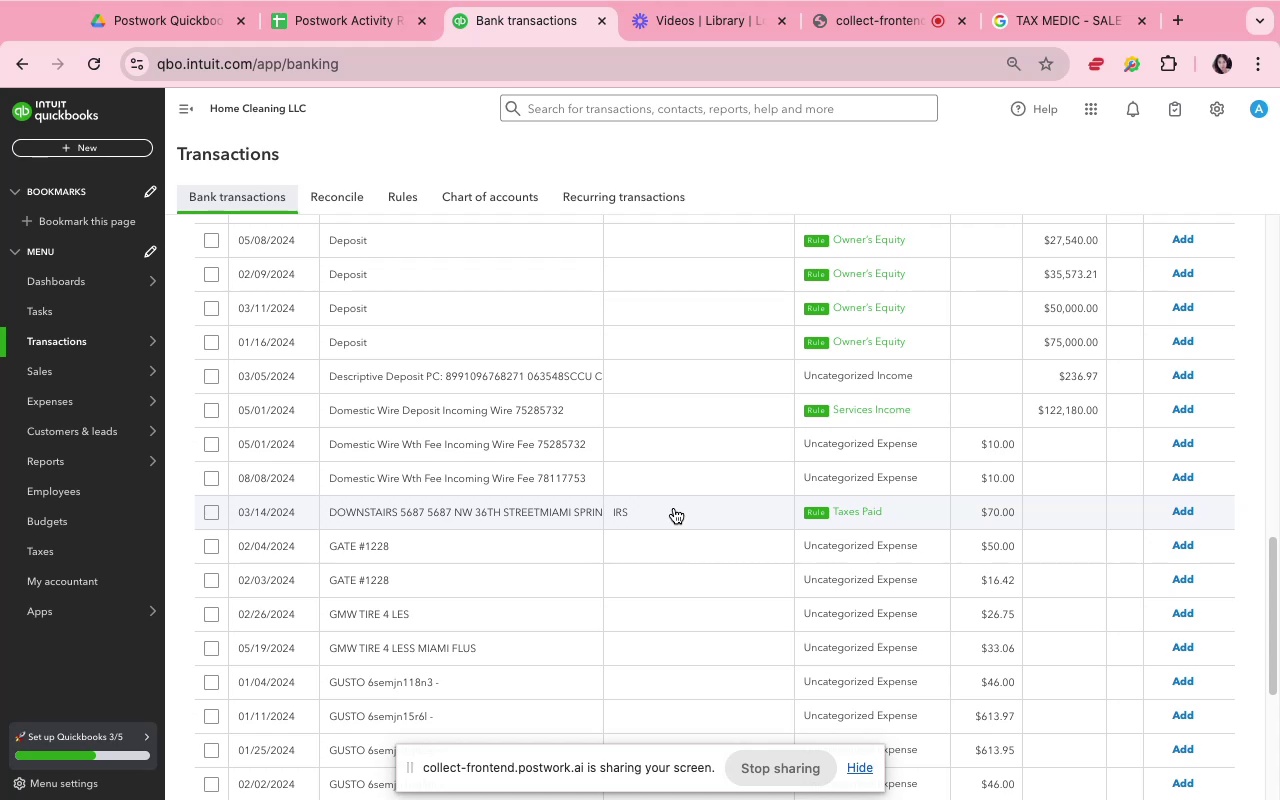 
wait(25.93)
 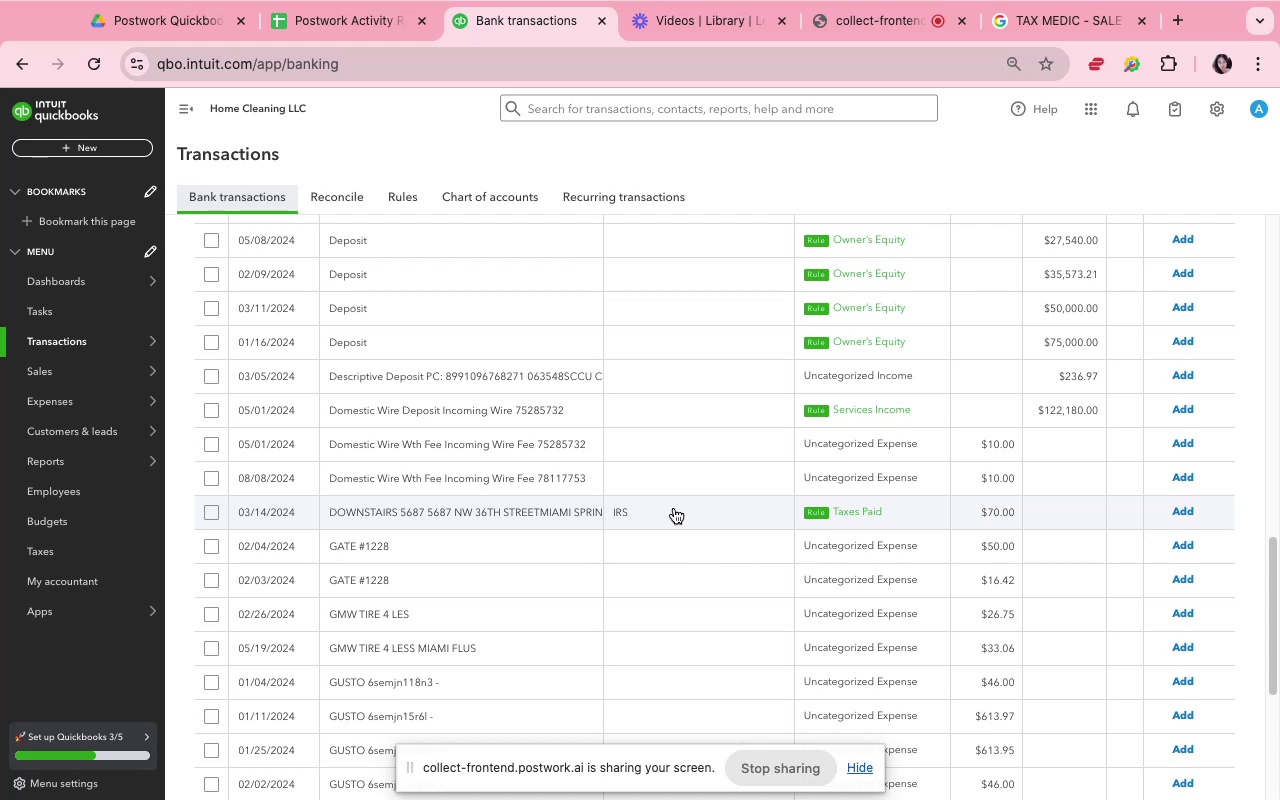 
left_click([659, 408])
 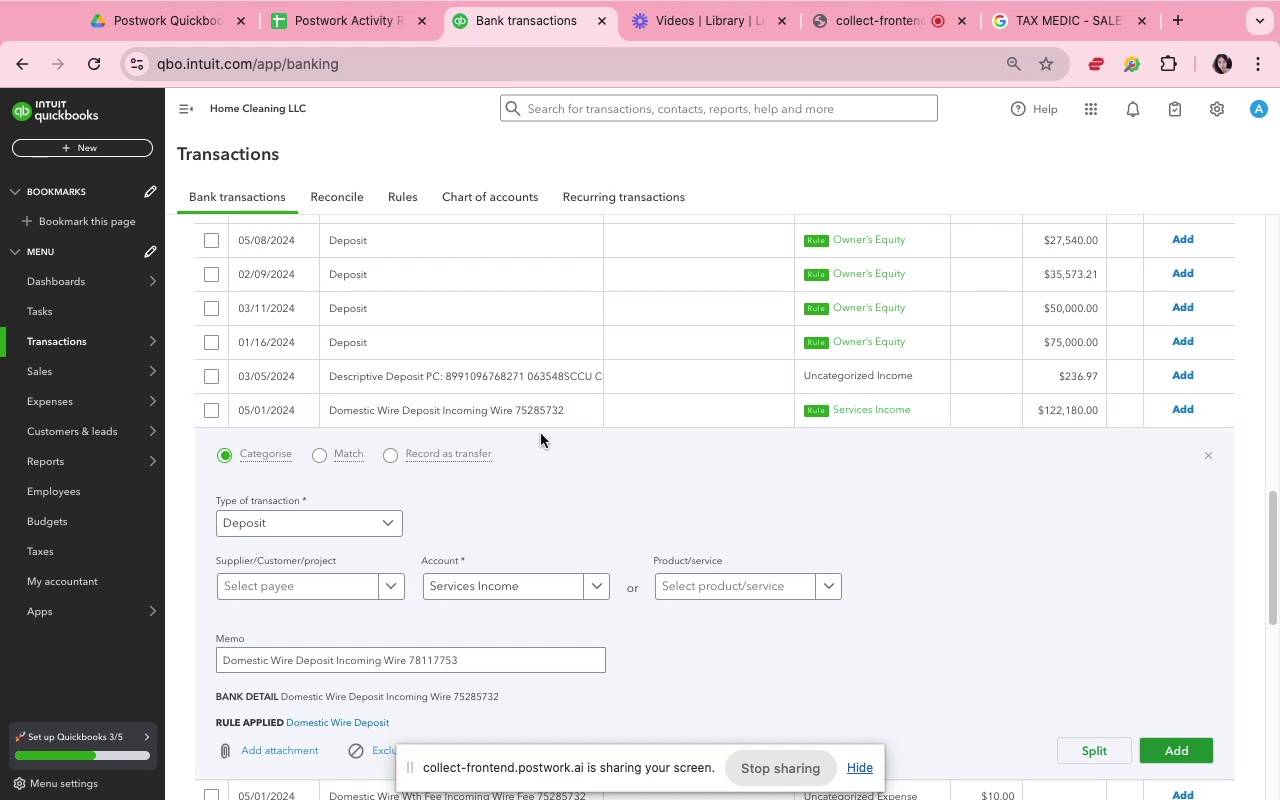 
wait(10.76)
 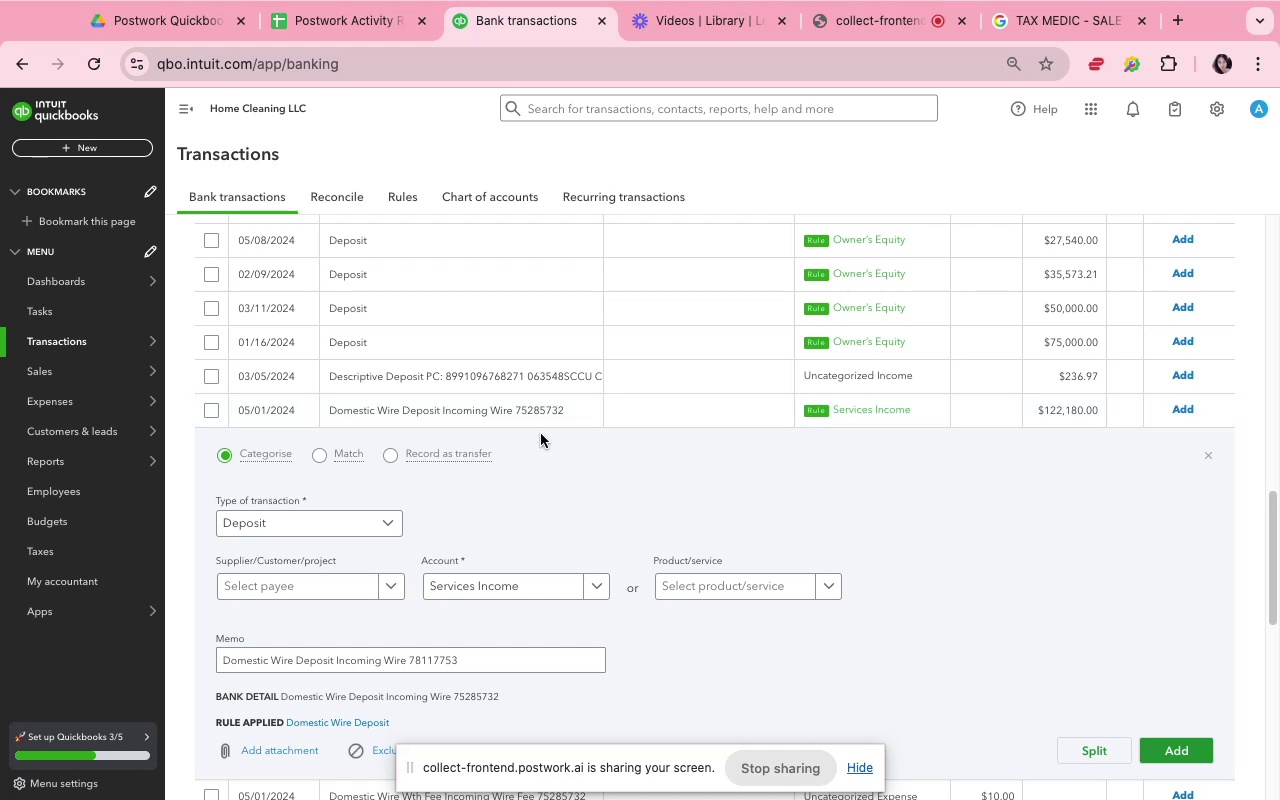 
left_click([378, 591])
 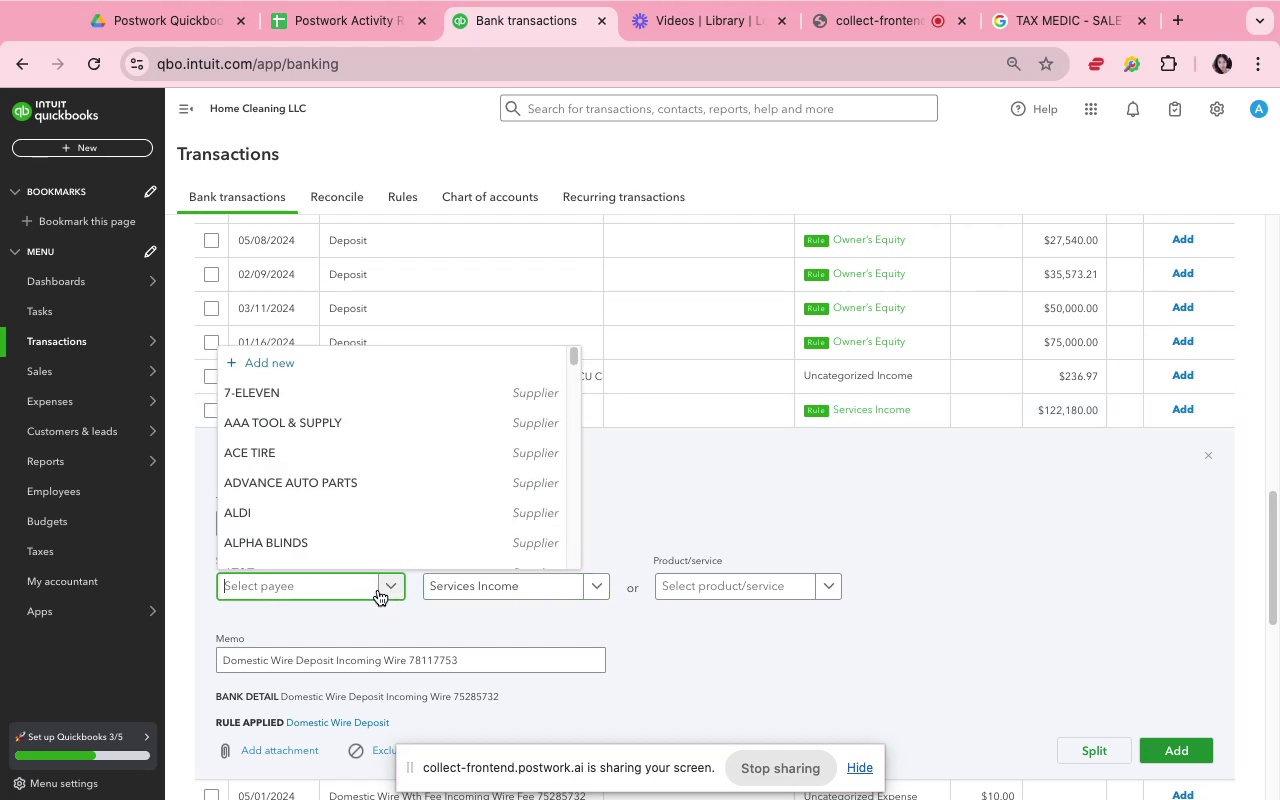 
type(ow)
 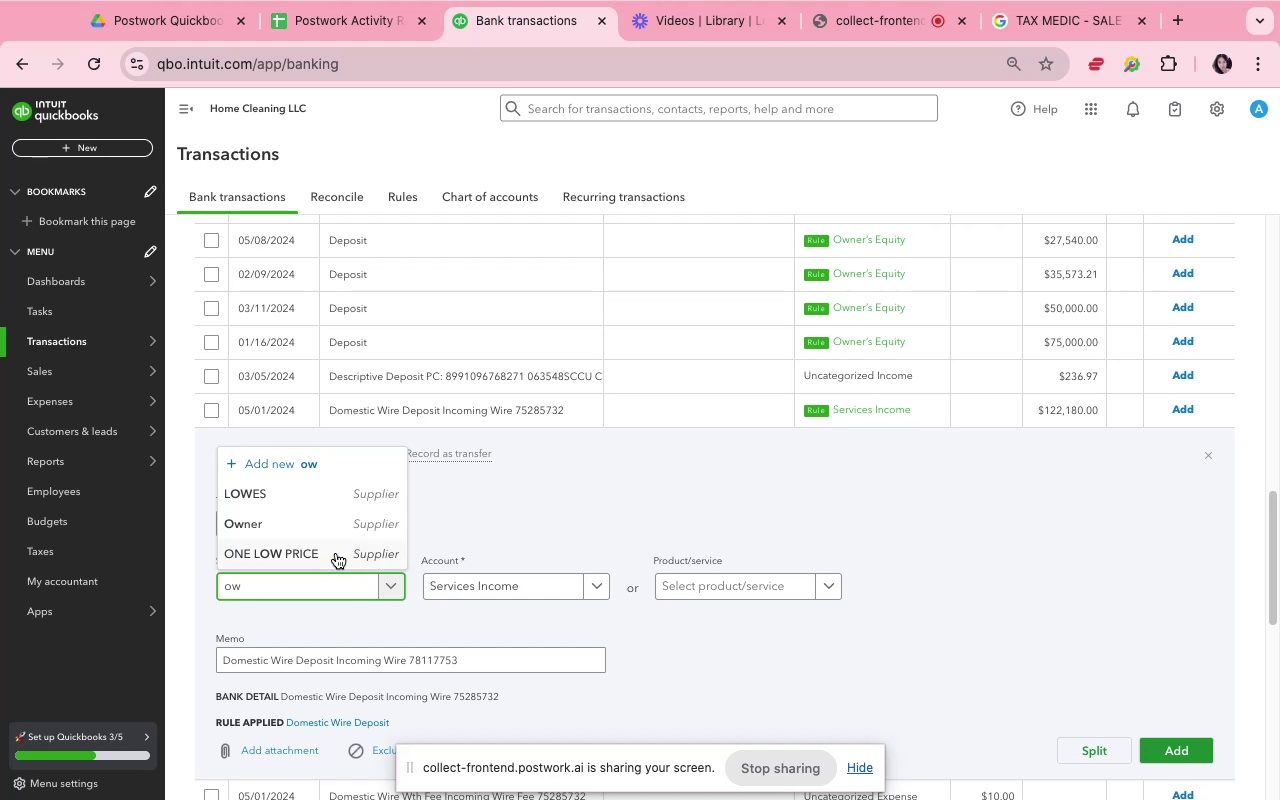 
left_click([322, 519])
 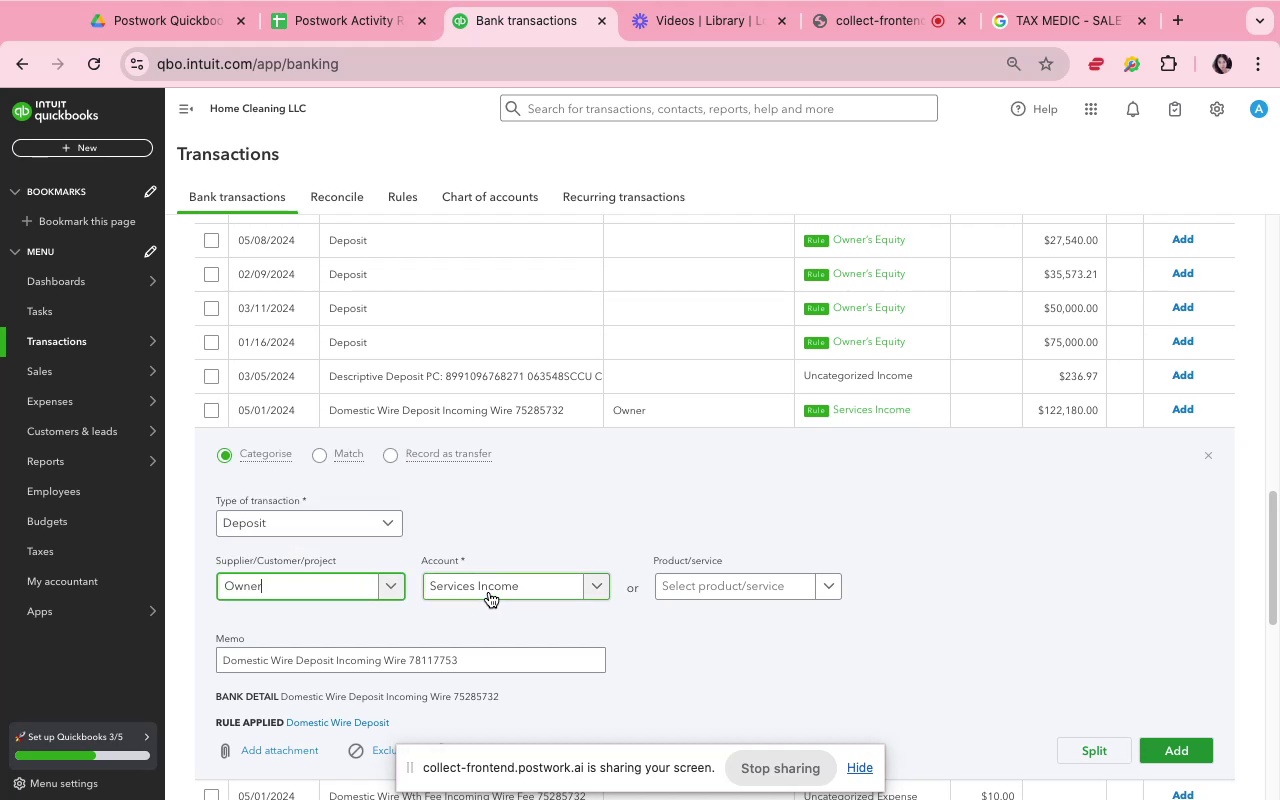 
left_click([489, 592])
 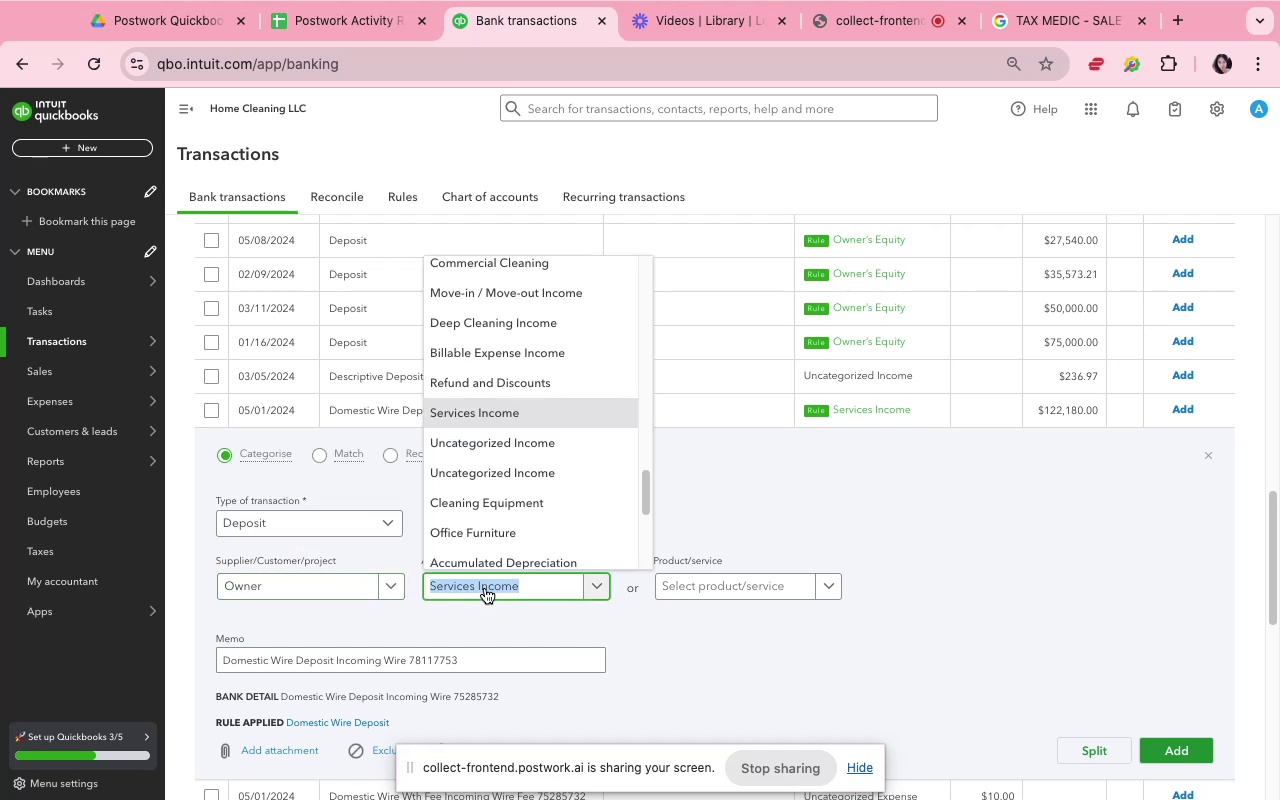 
type(own)
 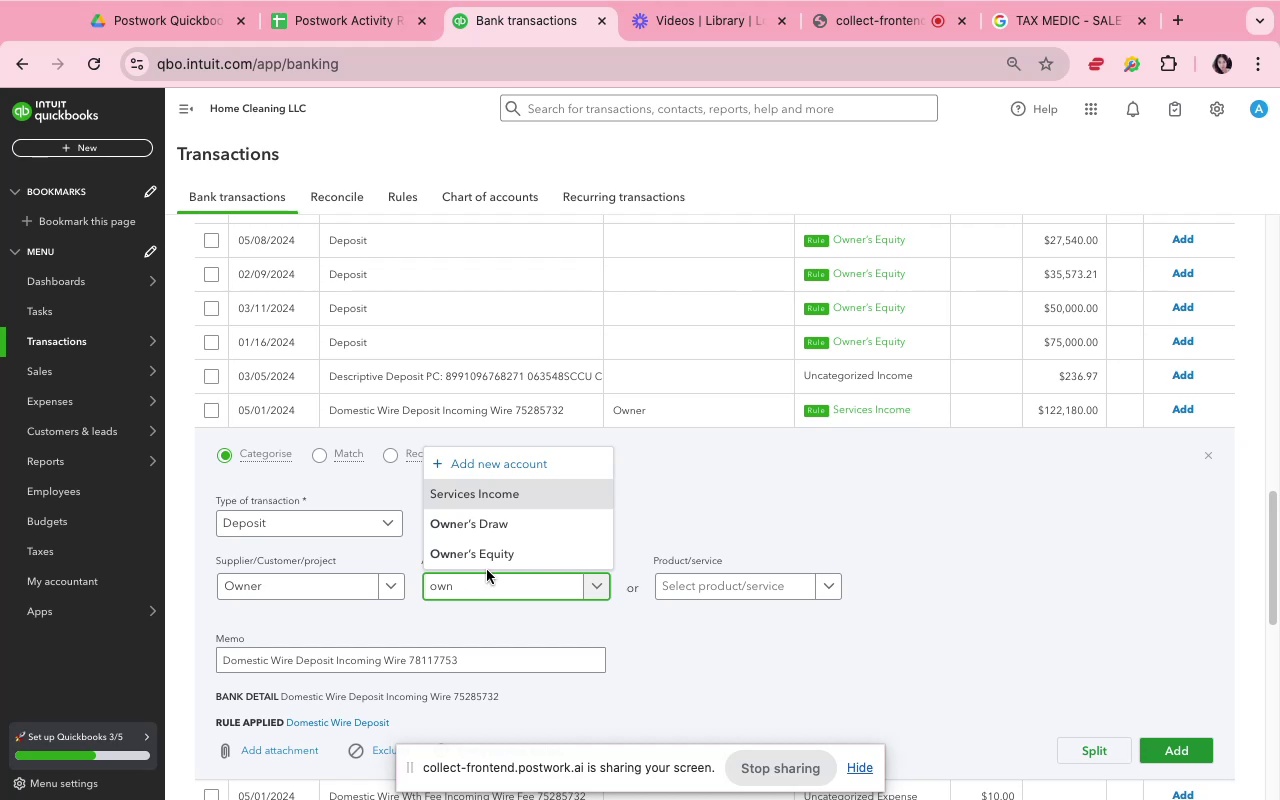 
left_click([489, 562])
 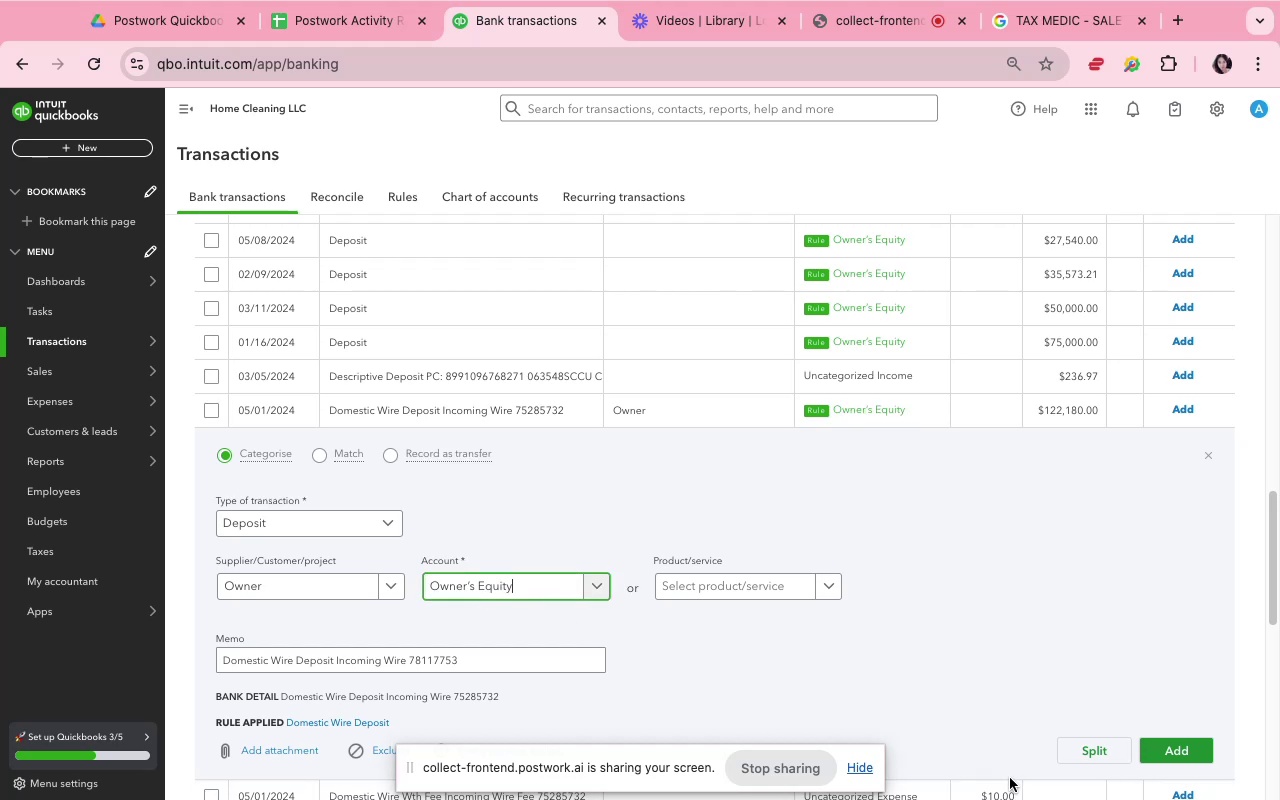 
left_click([1164, 753])
 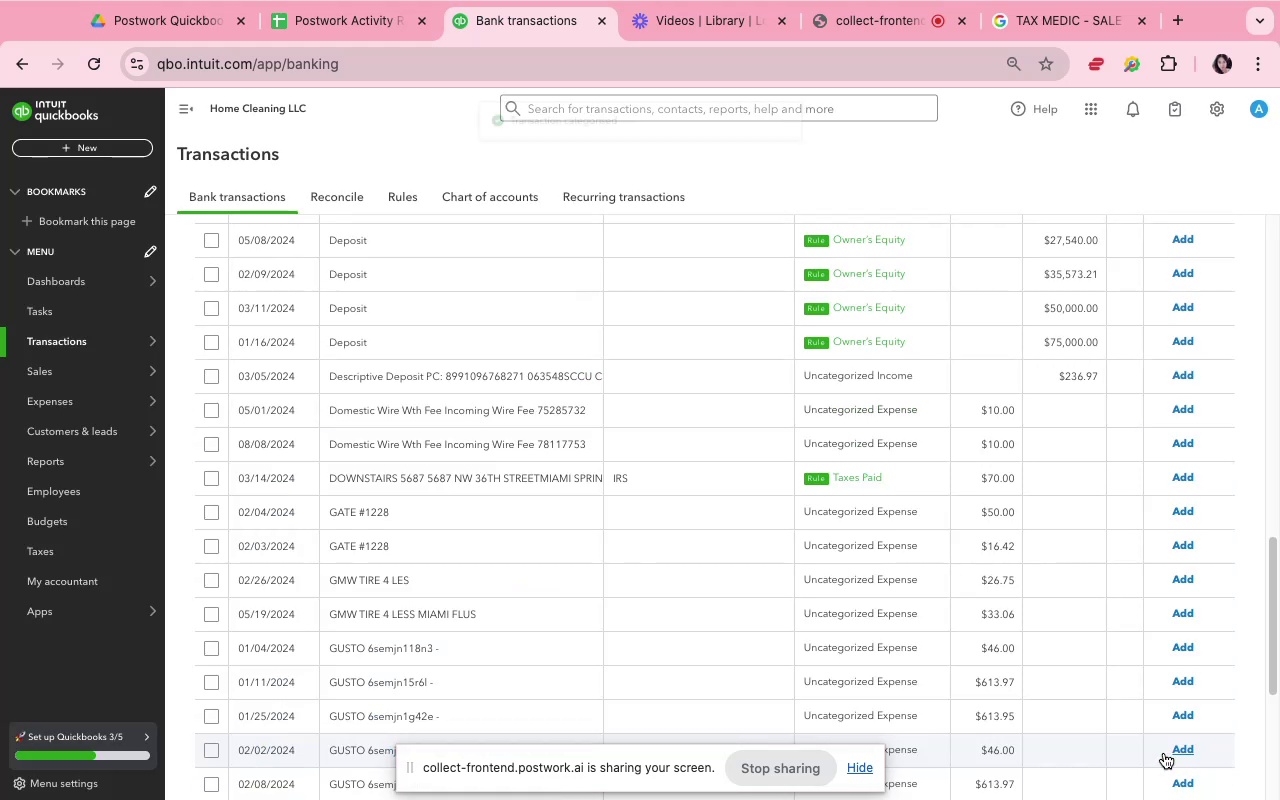 
scroll: coordinate [1047, 679], scroll_direction: up, amount: 6.0
 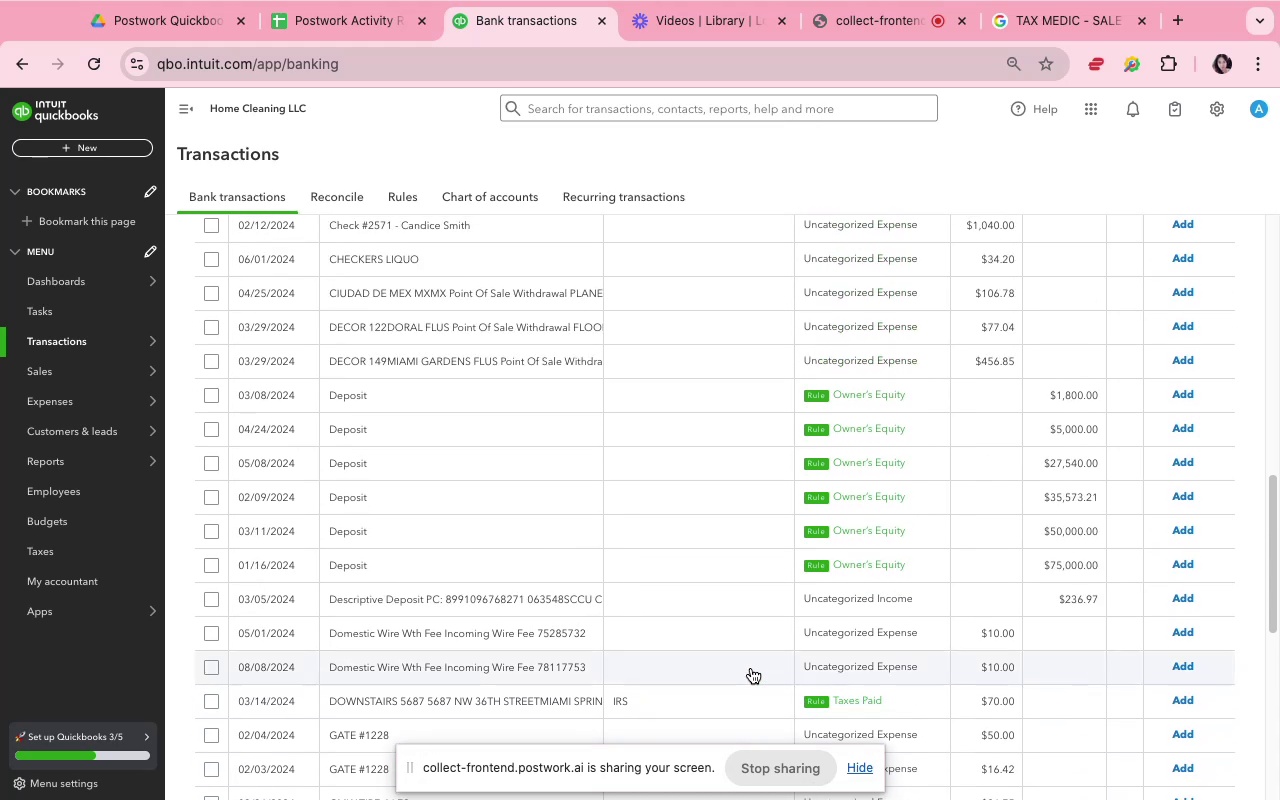 
left_click([674, 605])
 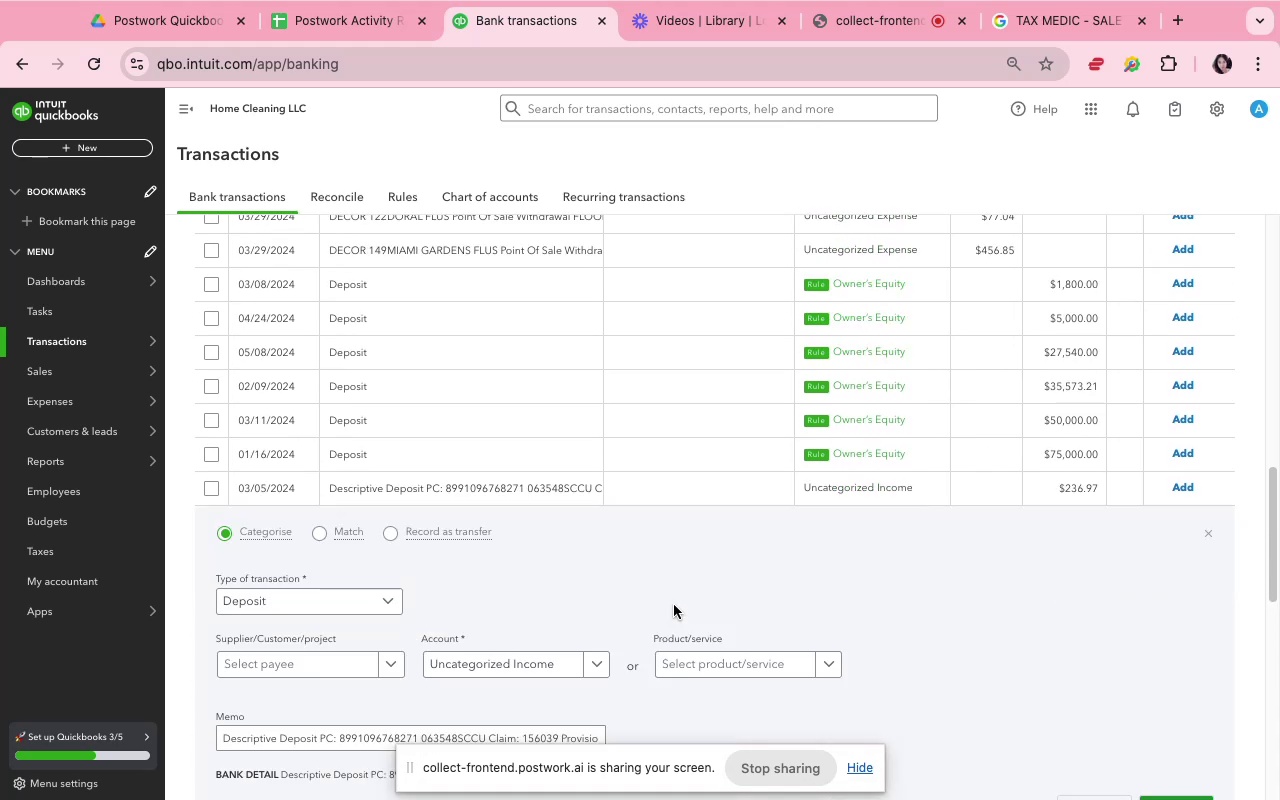 
scroll: coordinate [674, 605], scroll_direction: down, amount: 3.0
 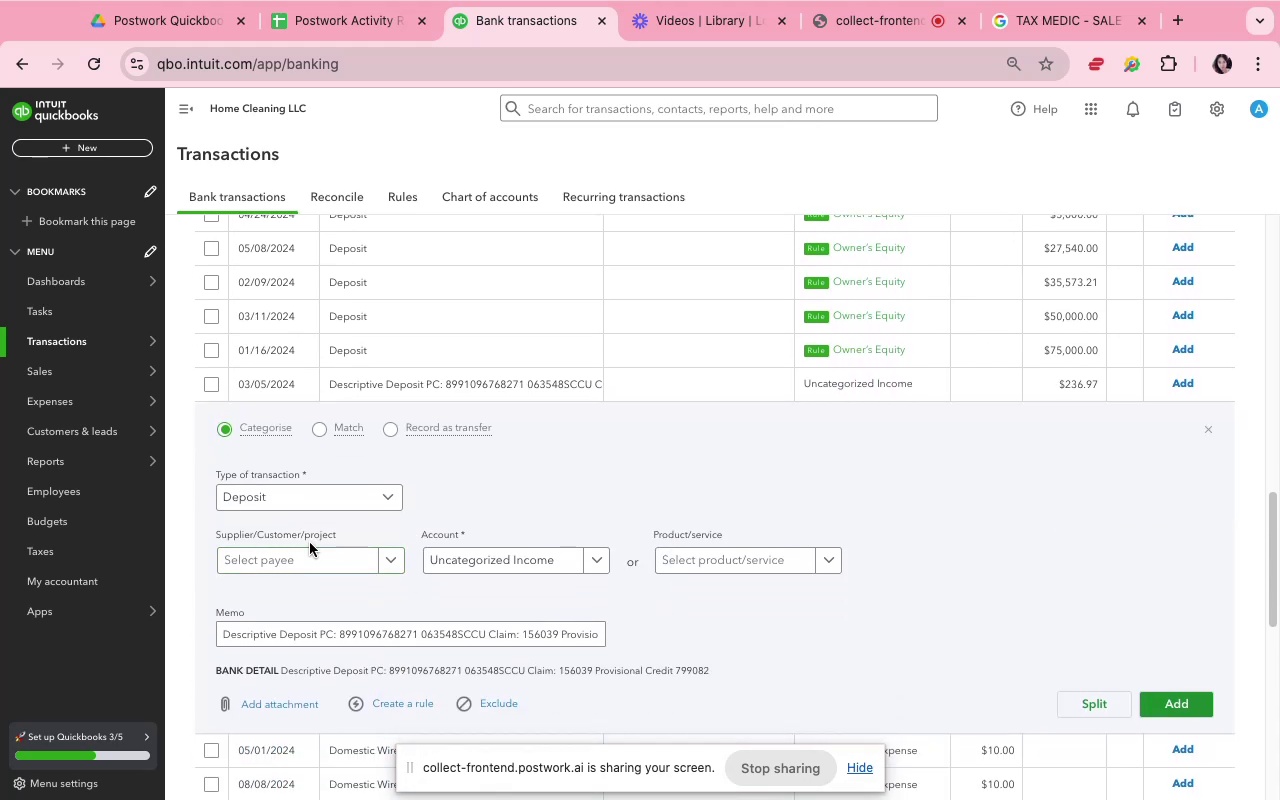 
mouse_move([311, 561])
 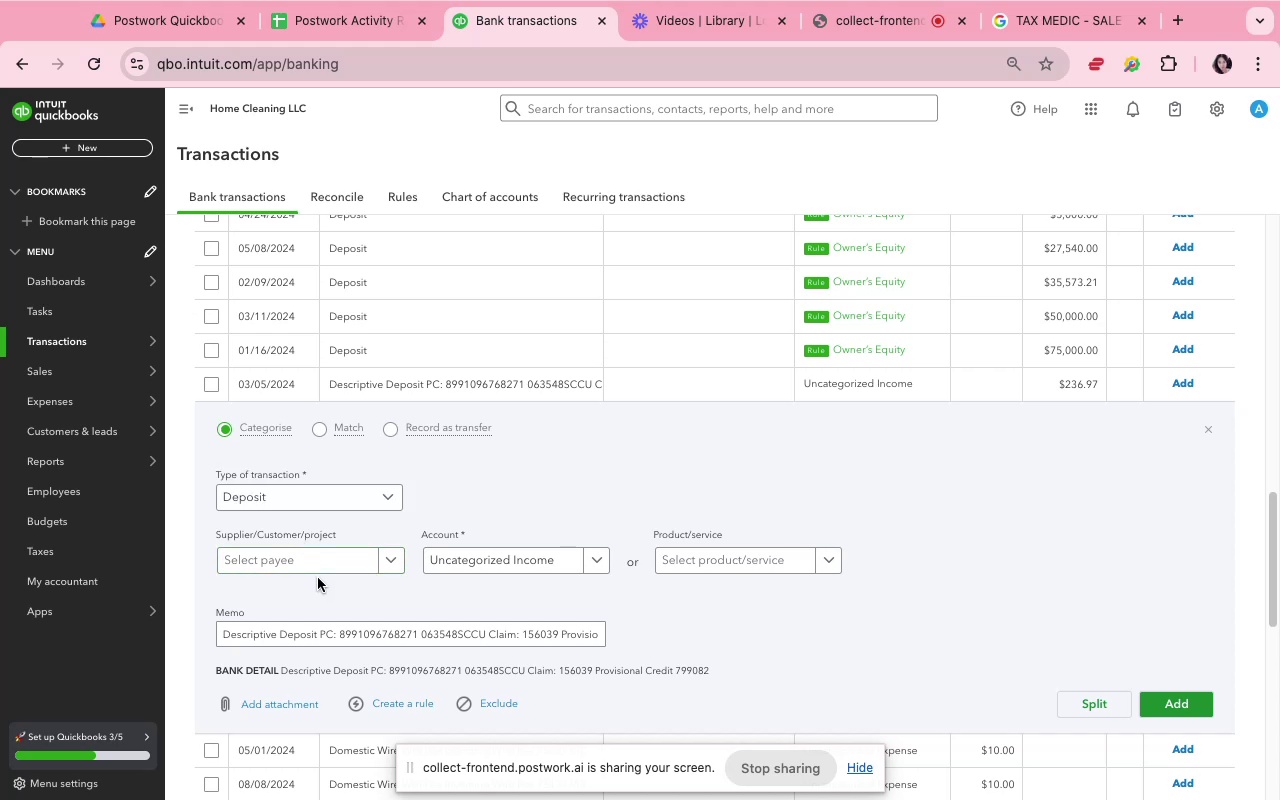 
left_click([311, 568])
 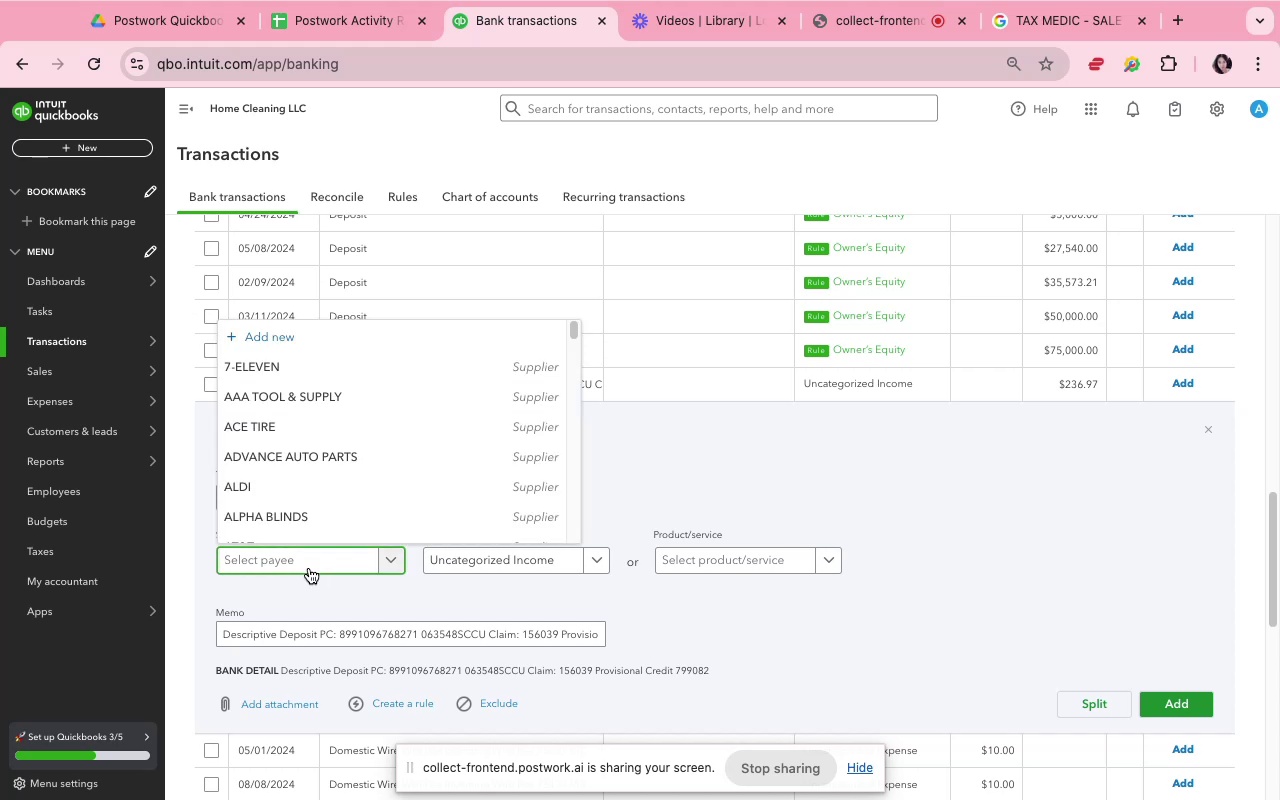 
type(ow)
 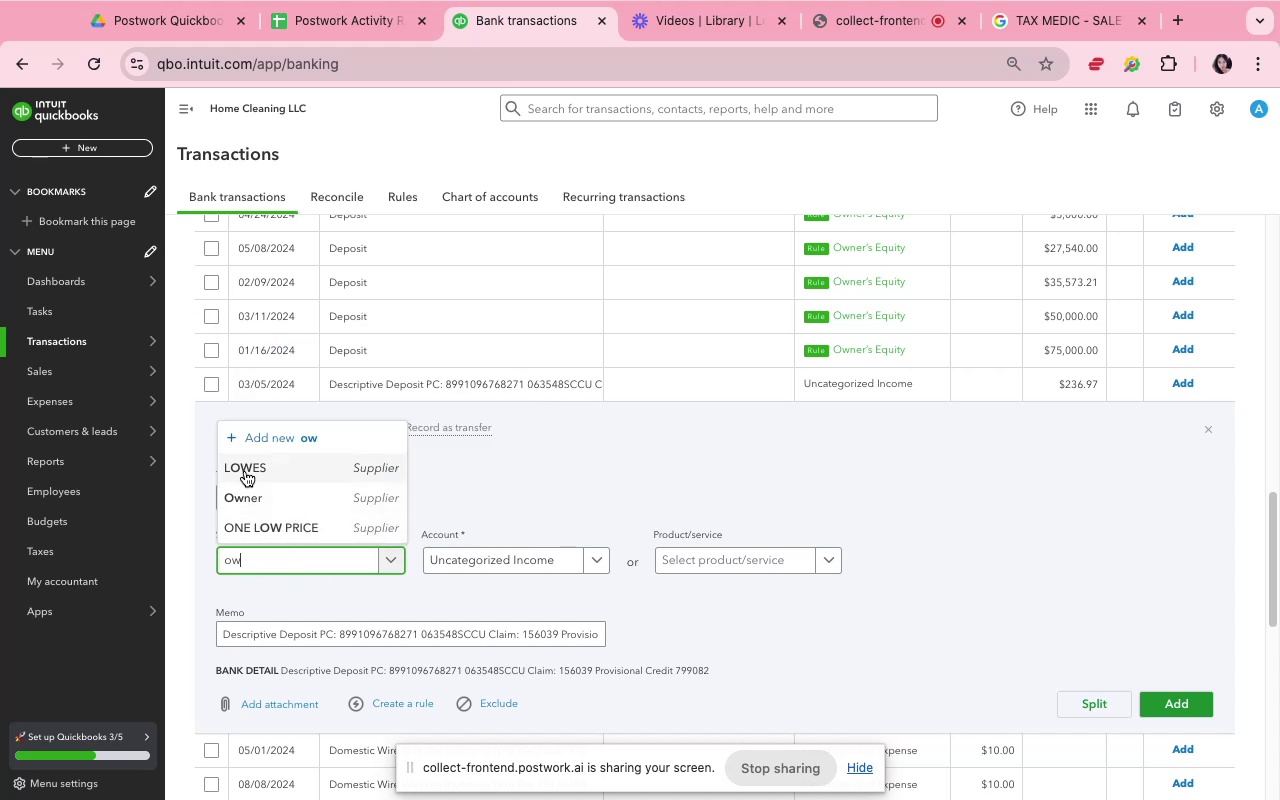 
left_click([261, 496])
 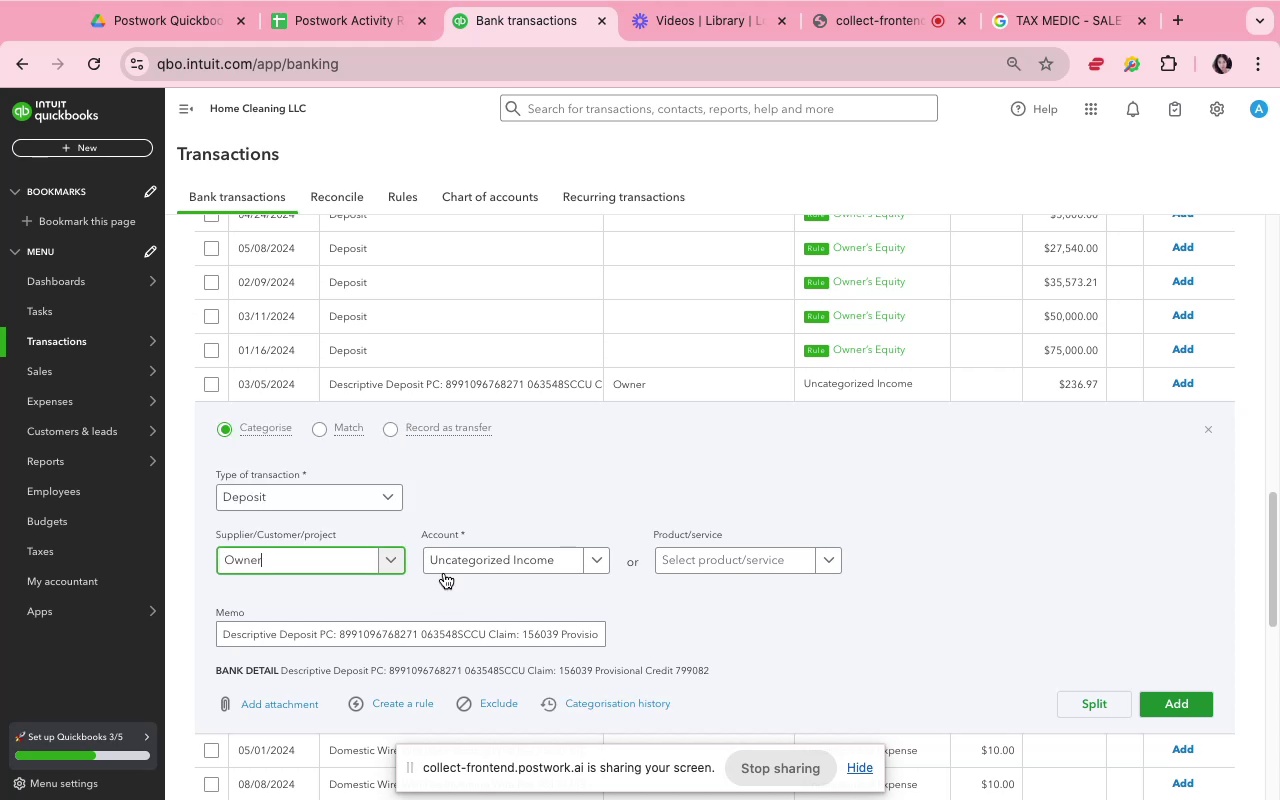 
left_click([444, 561])
 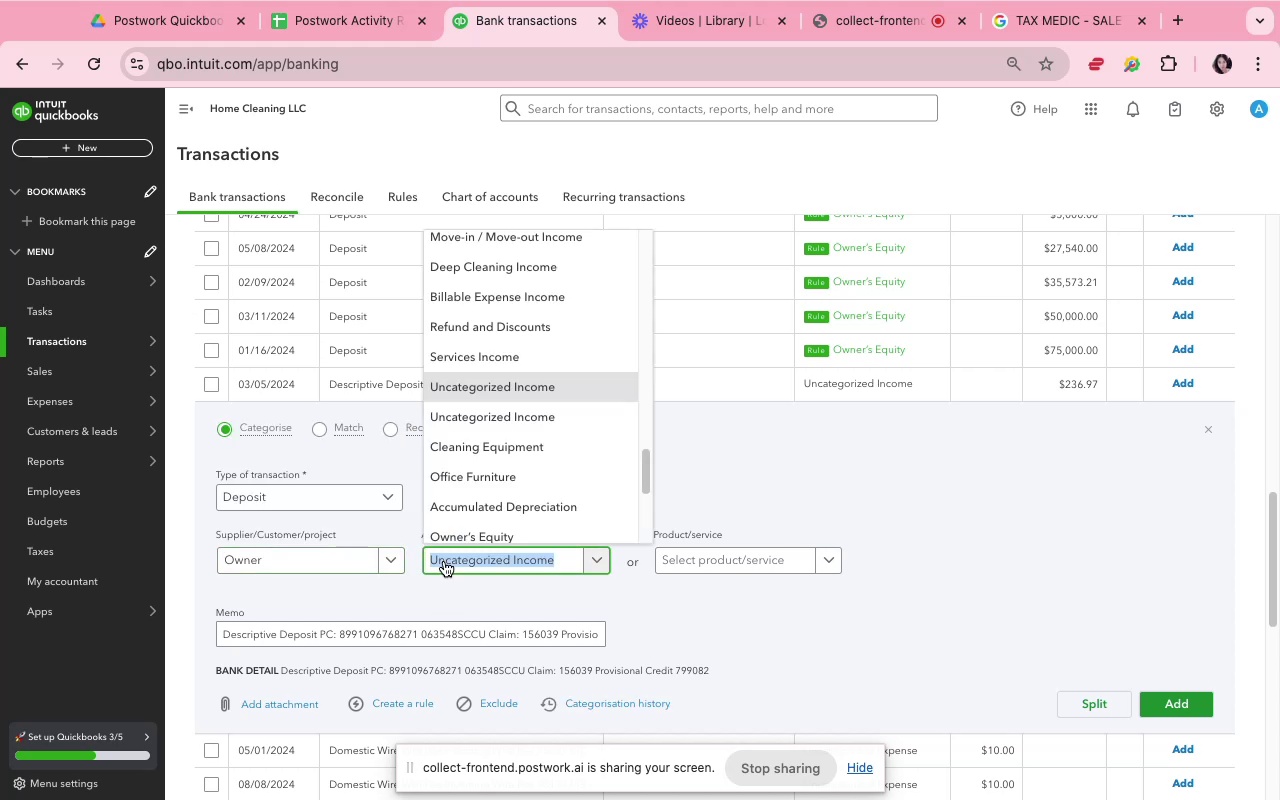 
left_click([444, 539])
 